 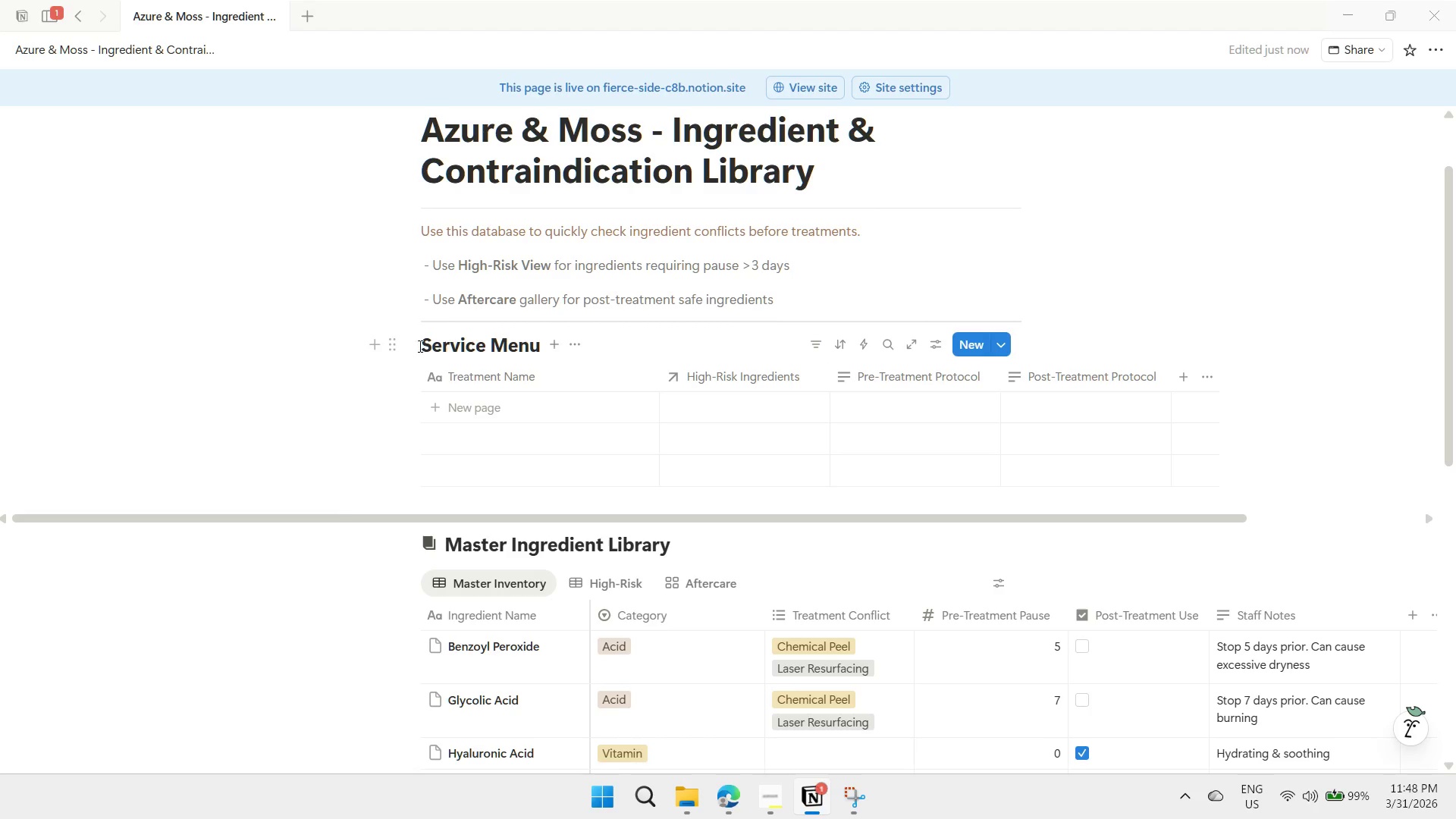 
left_click([422, 346])
 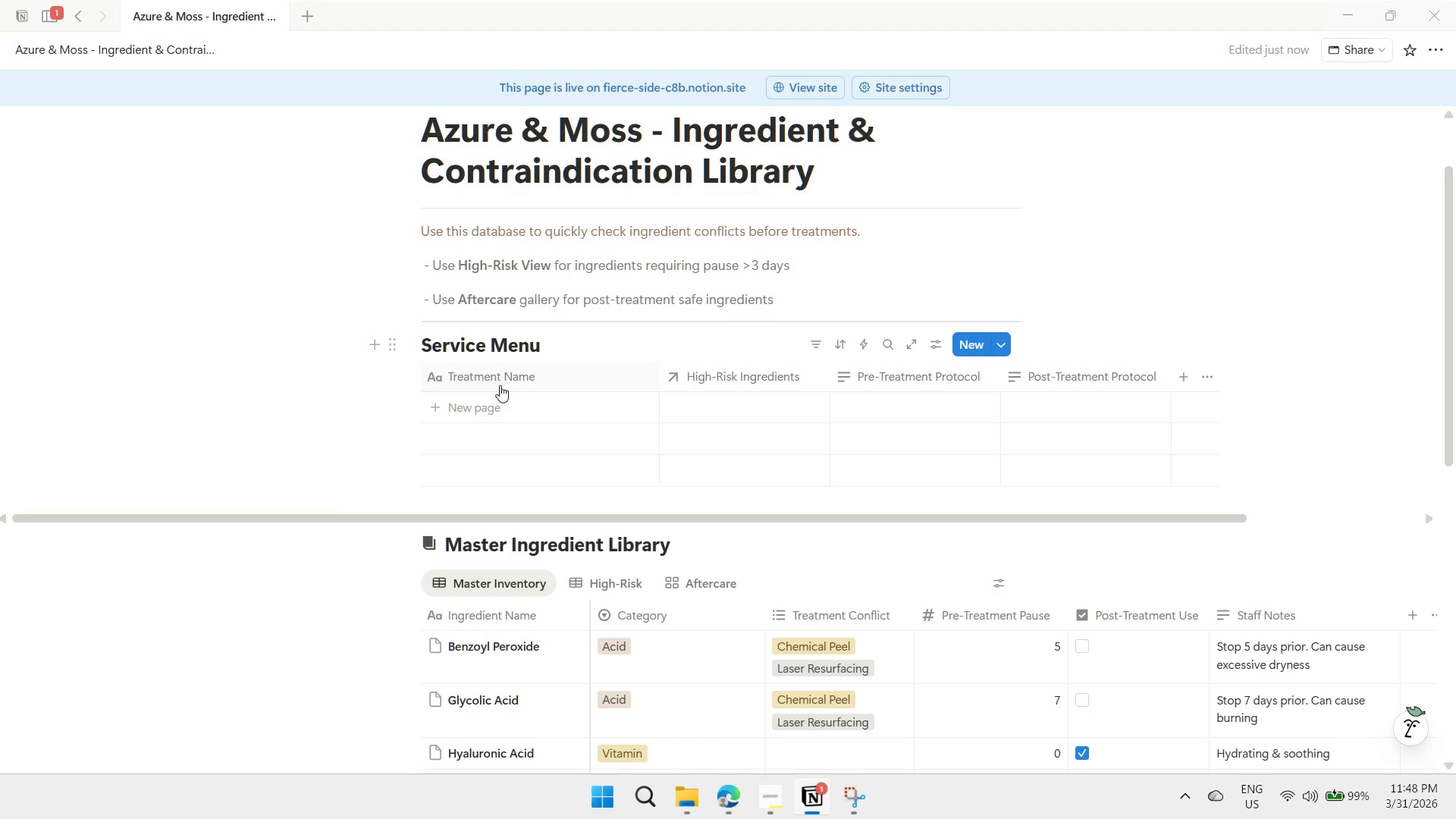 
wait(5.17)
 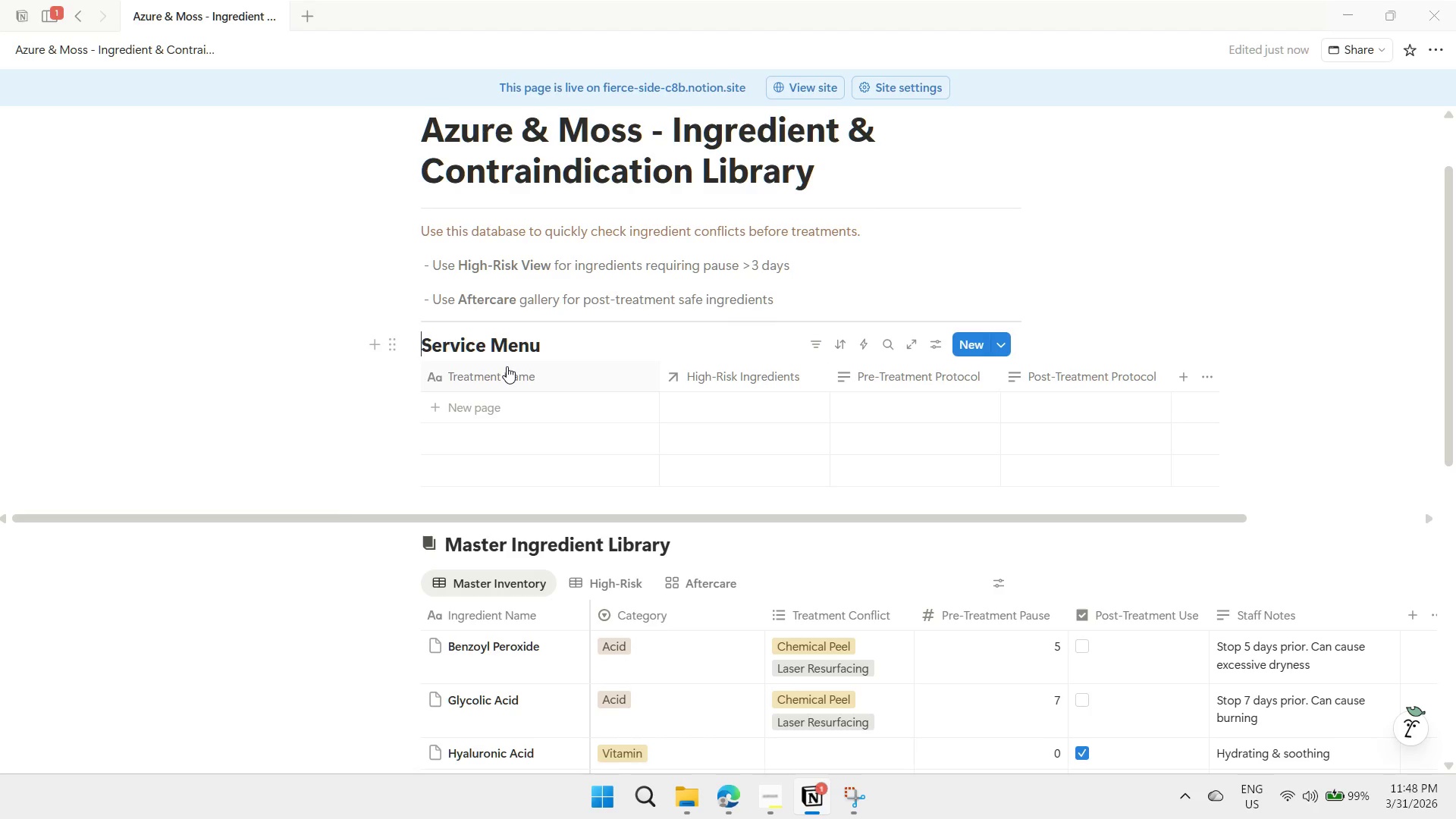 
key(Enter)
 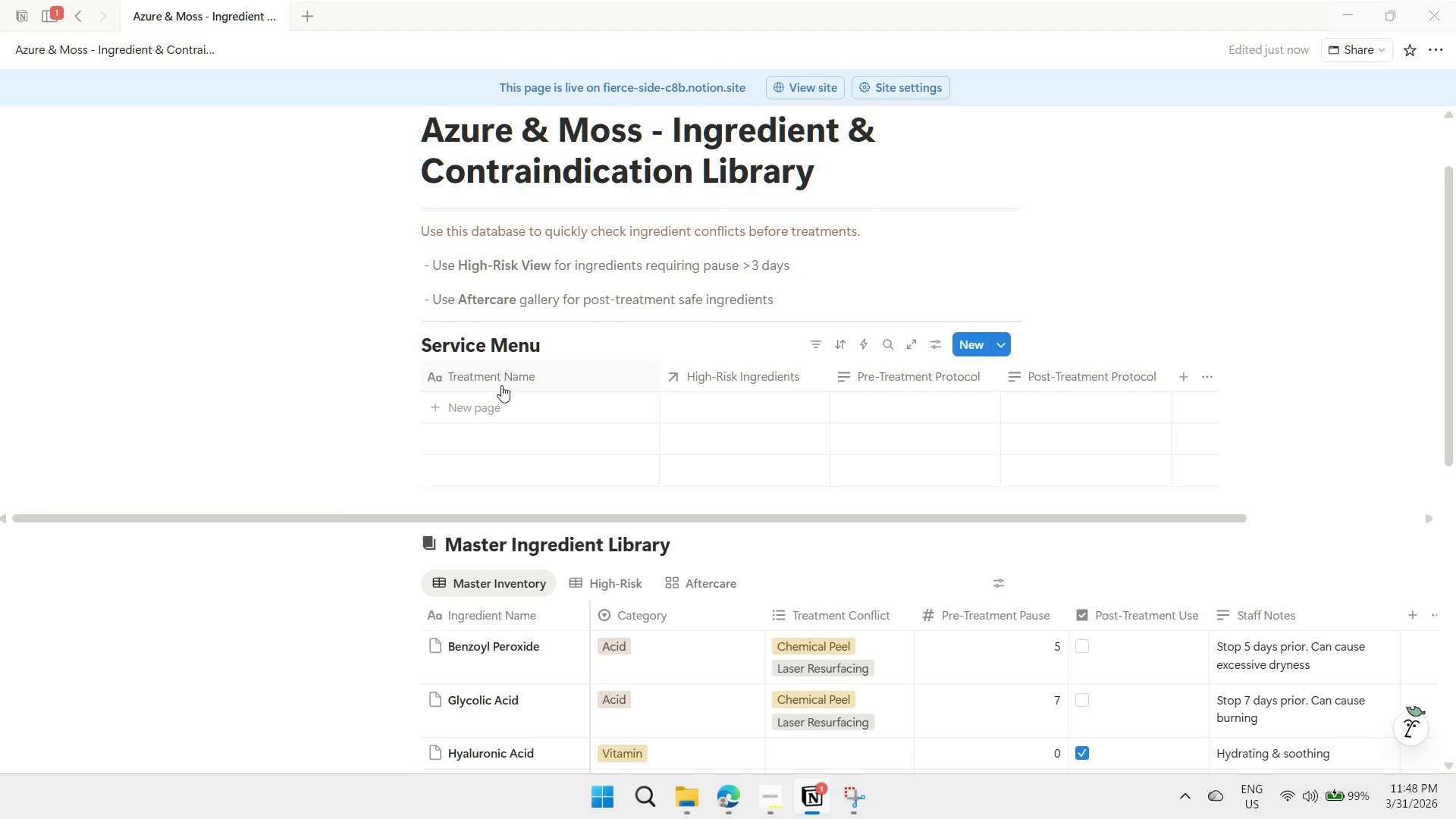 
scroll: coordinate [571, 359], scroll_direction: down, amount: 8.0
 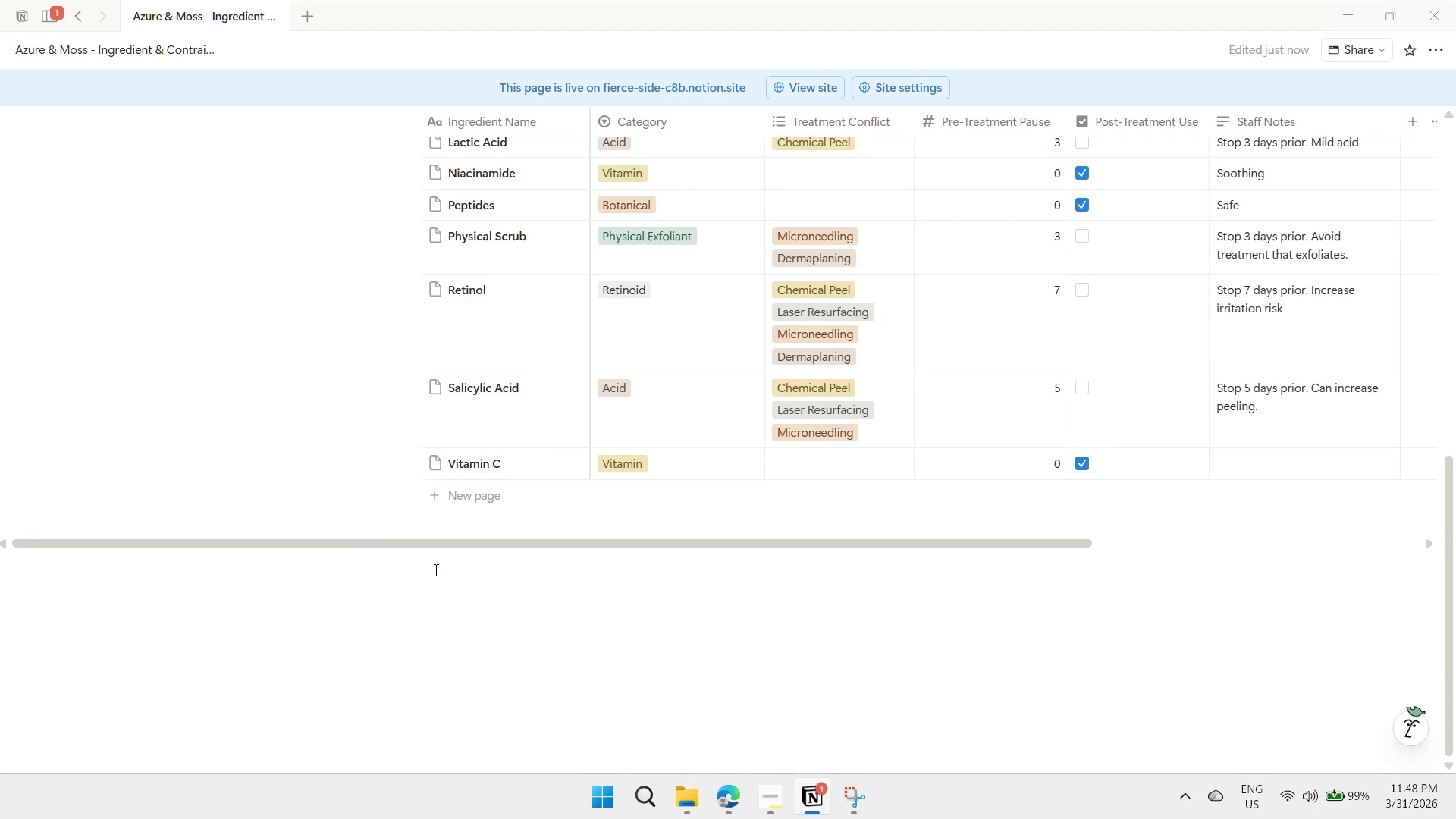 
double_click([522, 576])
 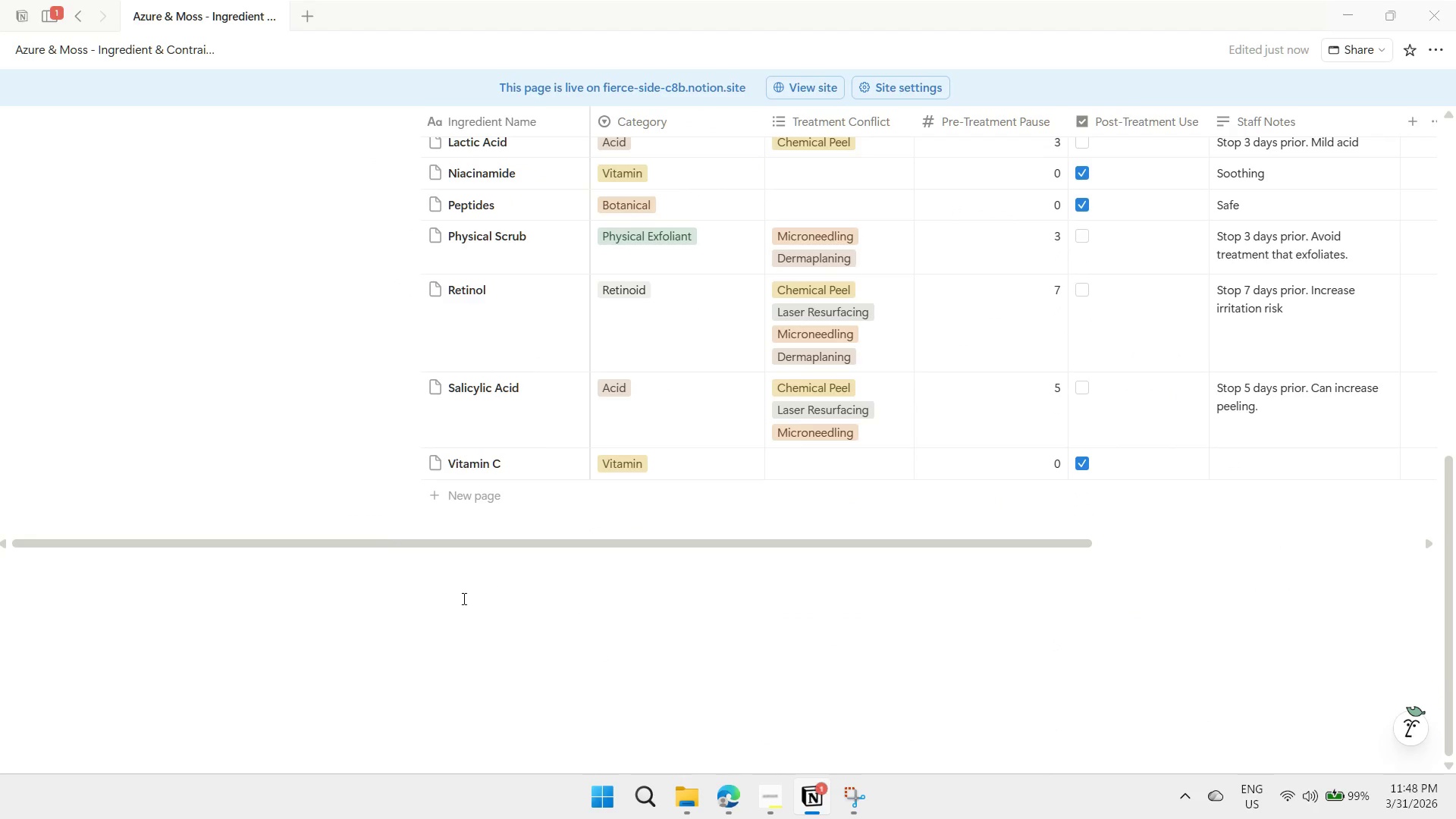 
triple_click([451, 578])
 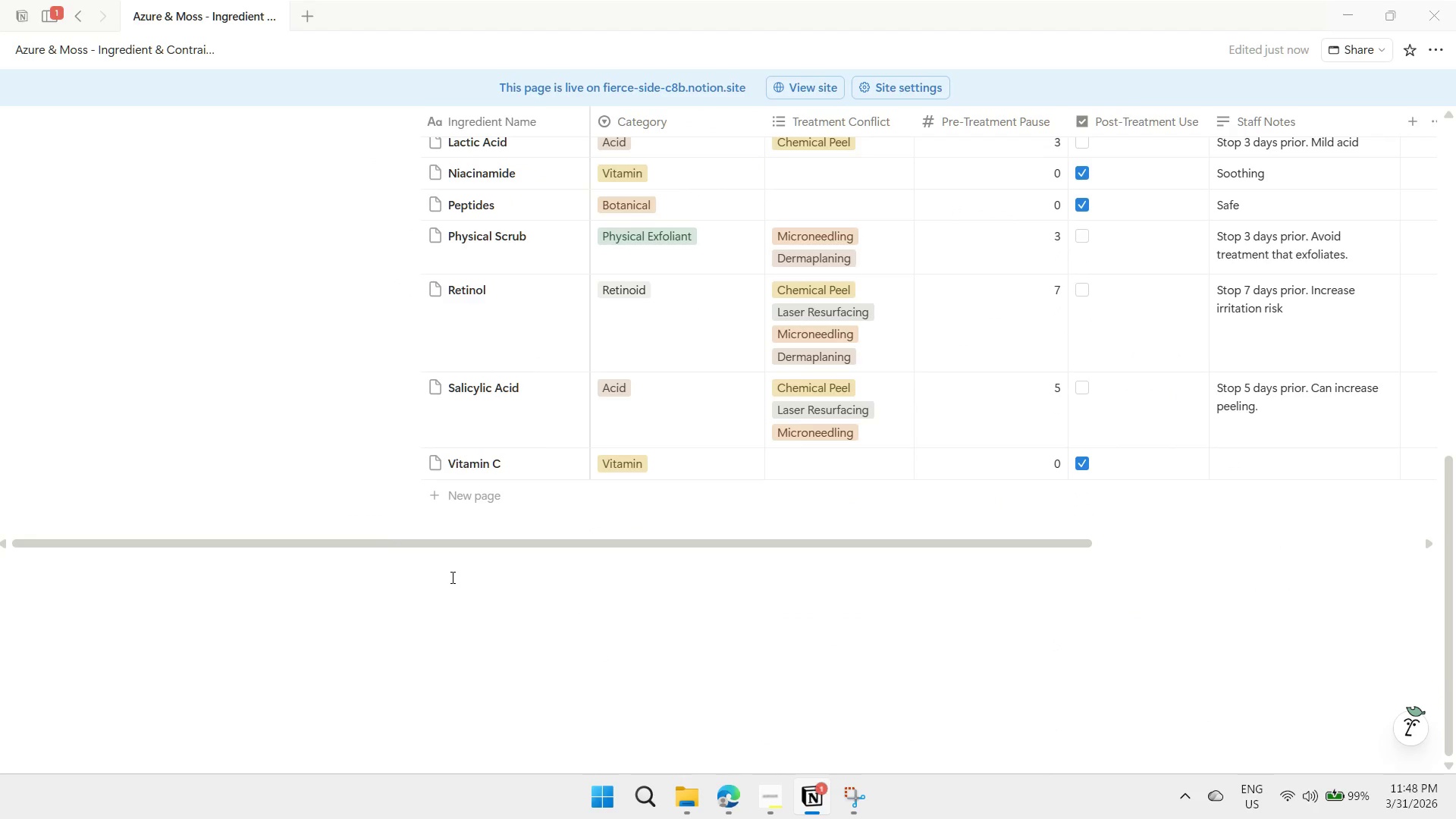 
triple_click([450, 573])
 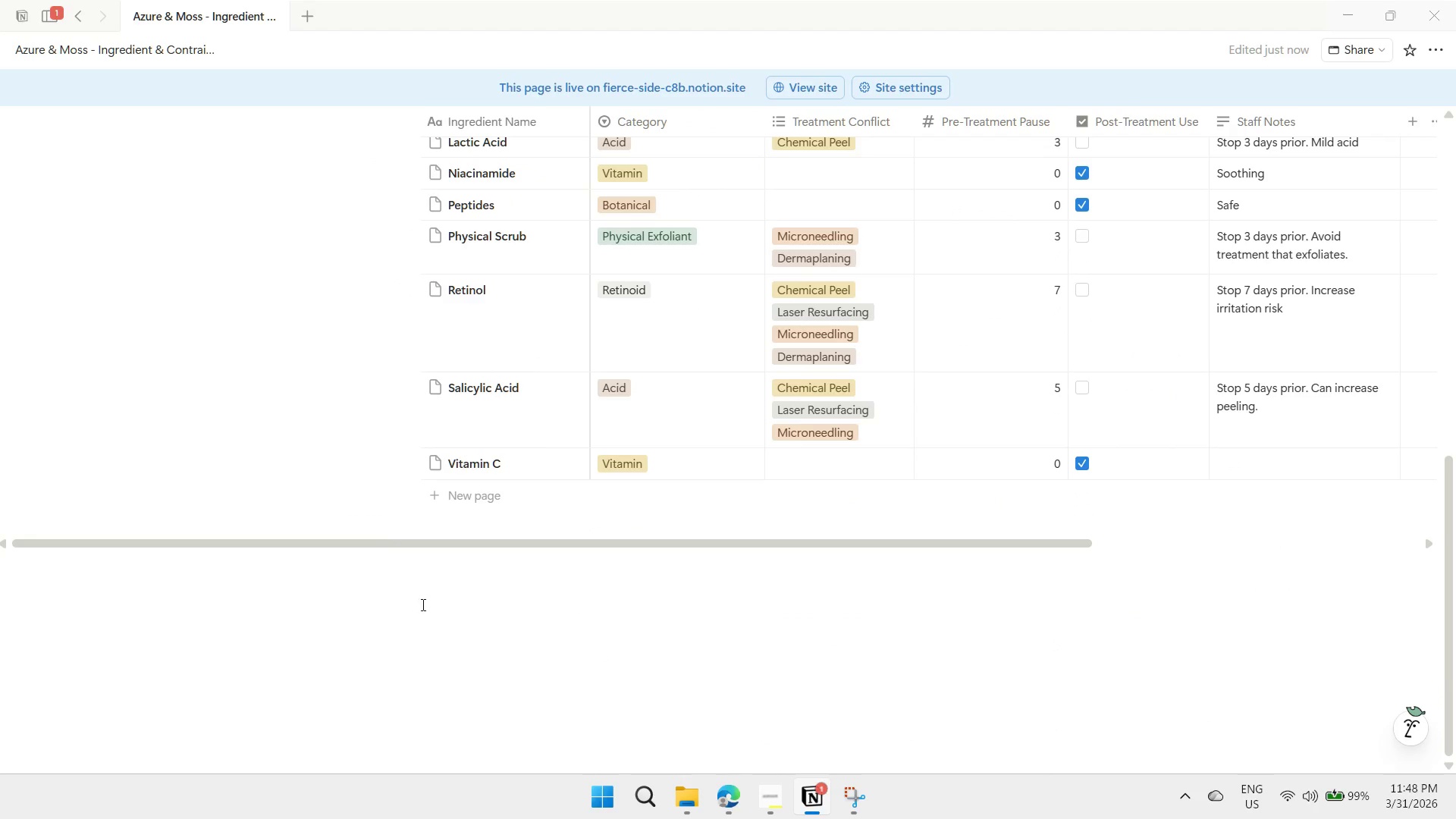 
triple_click([422, 610])
 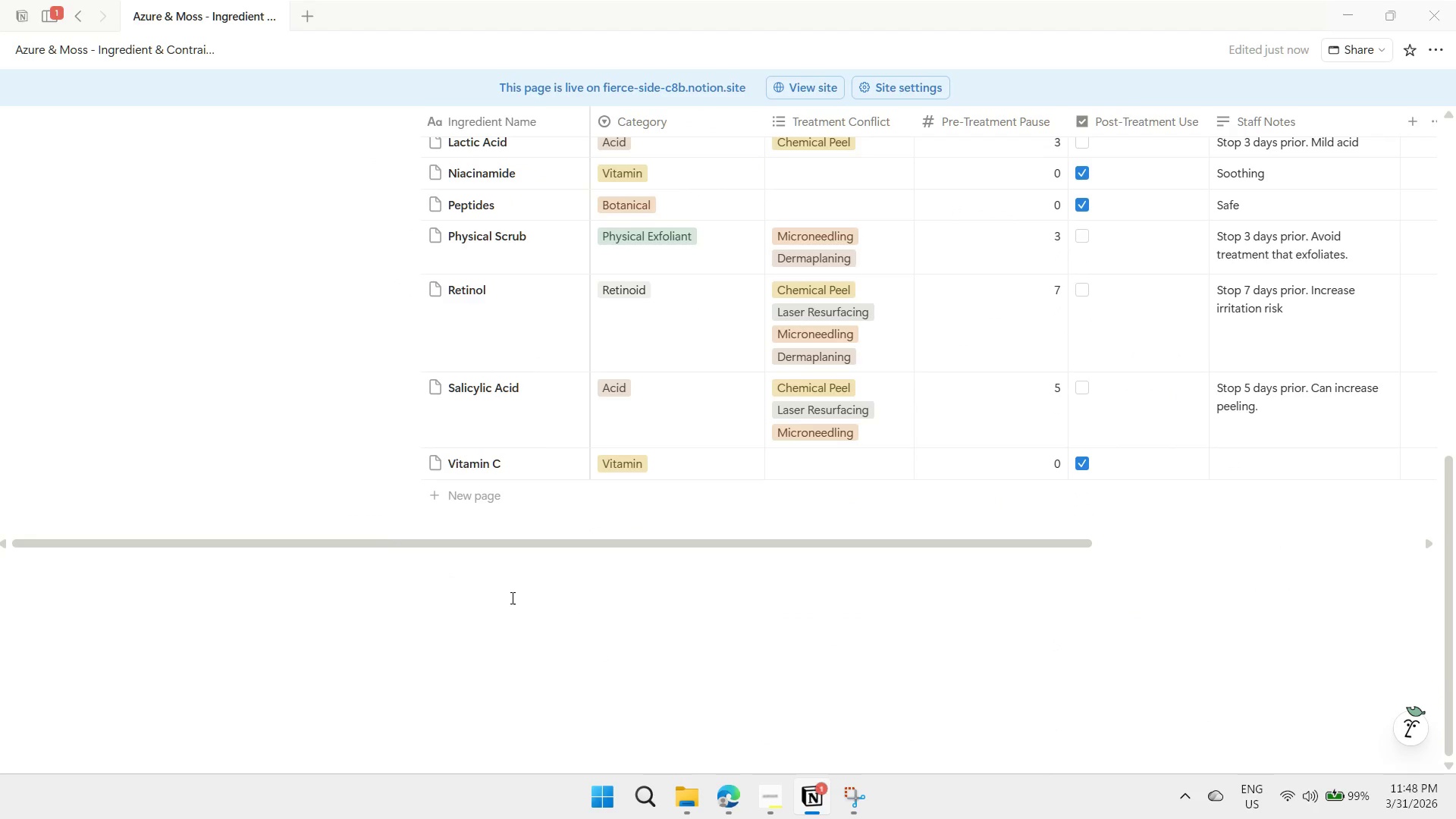 
triple_click([512, 598])
 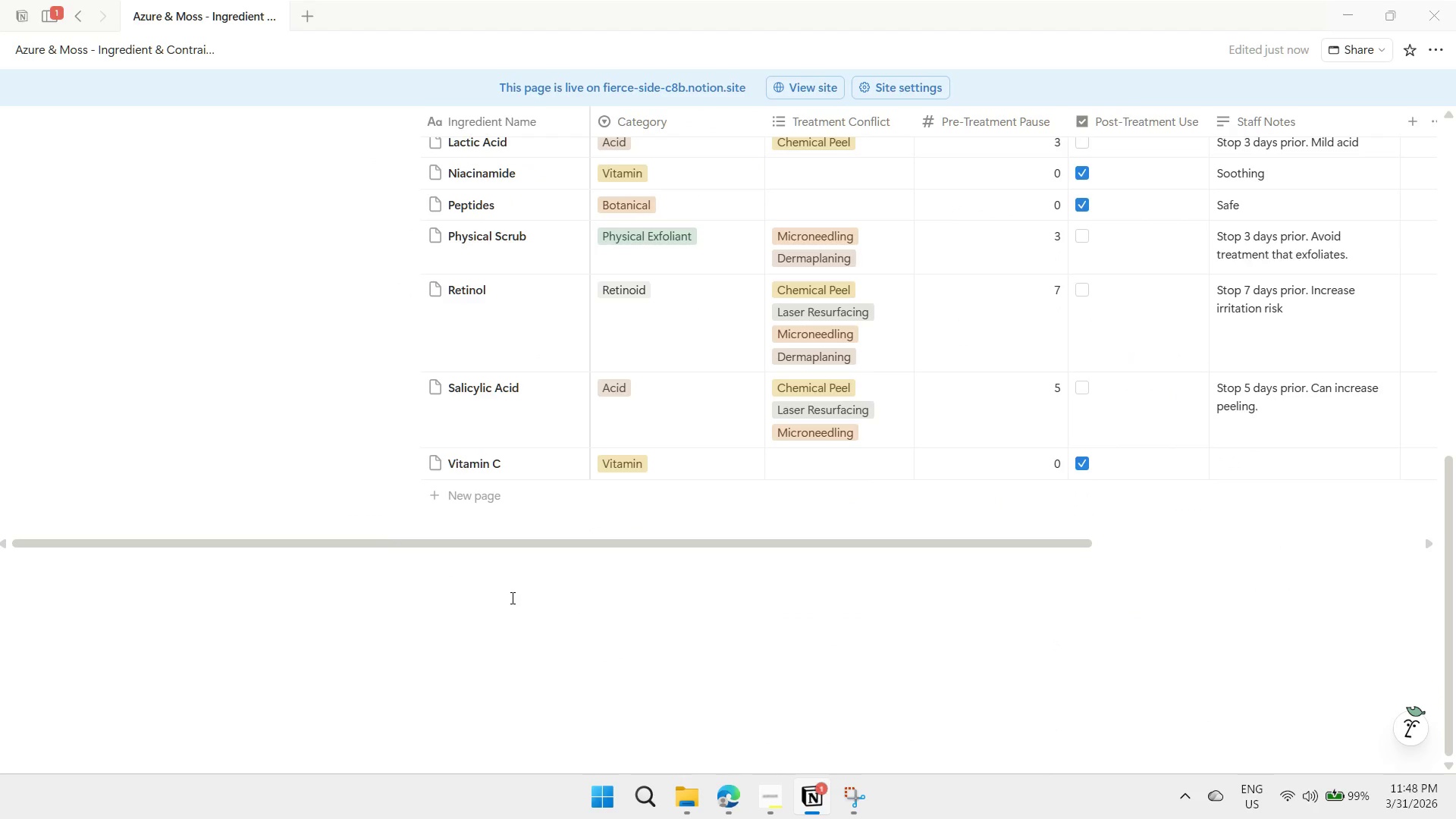 
left_click([486, 607])
 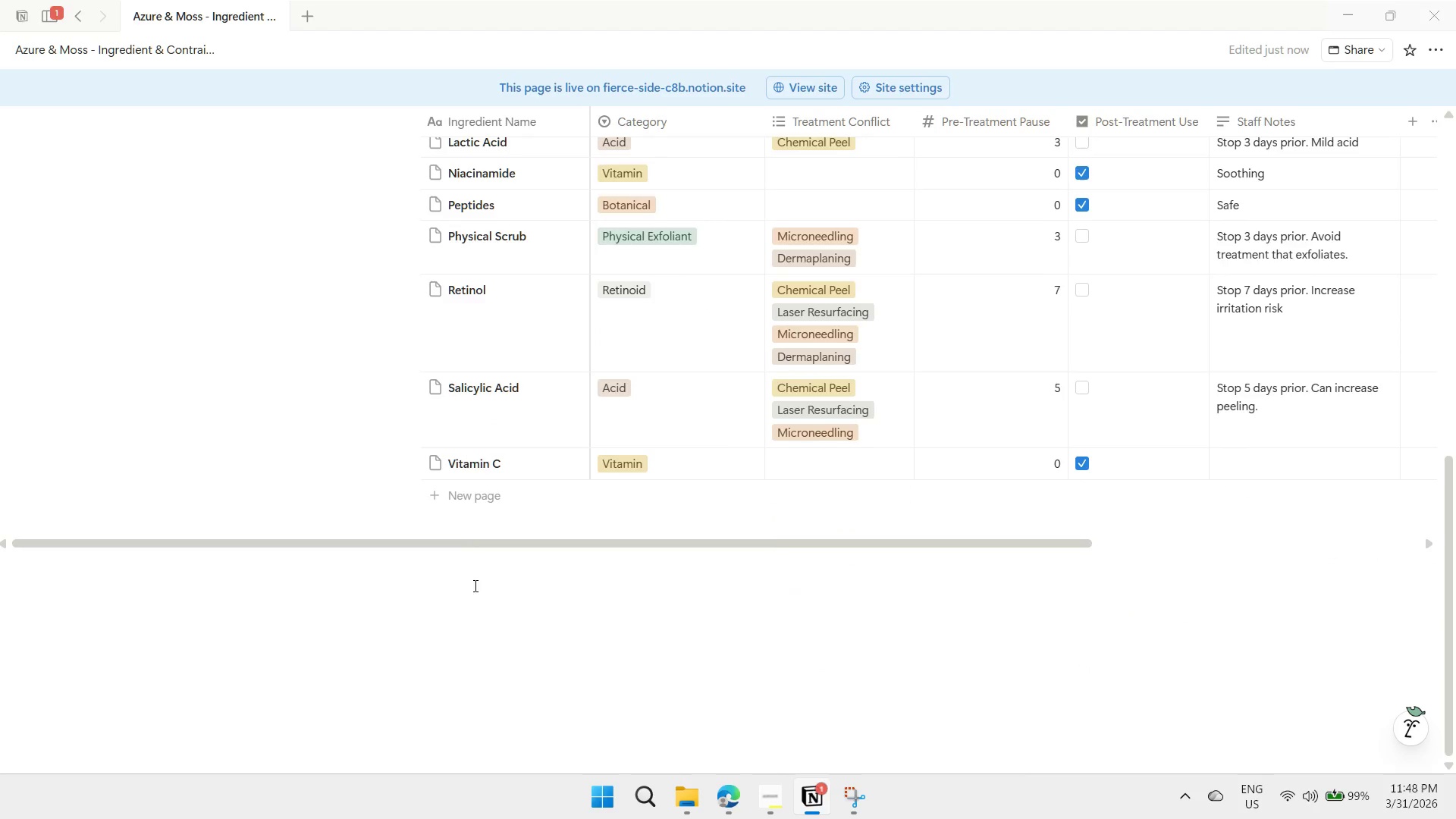 
scroll: coordinate [524, 572], scroll_direction: down, amount: 2.0
 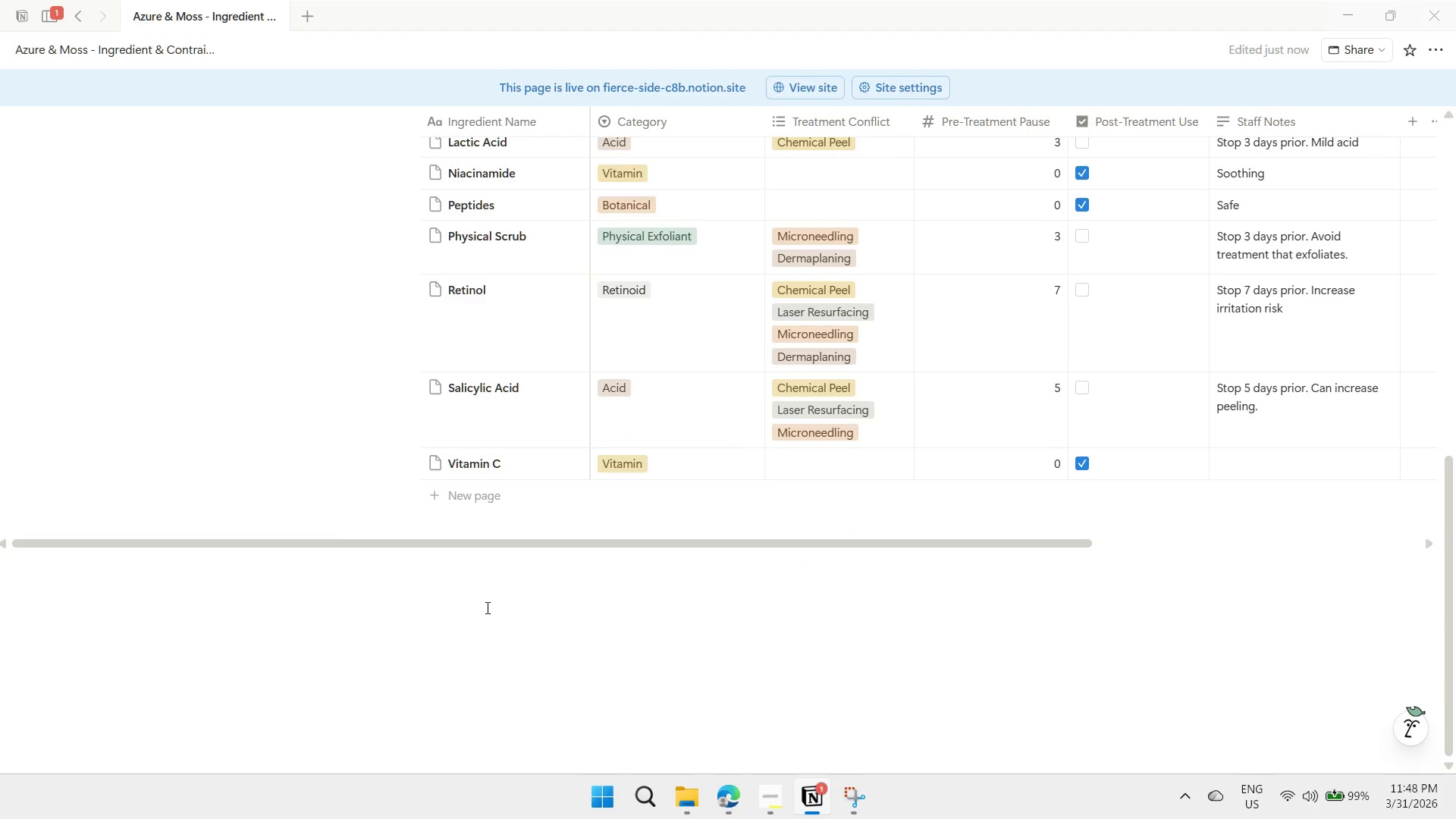 
scroll: coordinate [481, 554], scroll_direction: up, amount: 8.0
 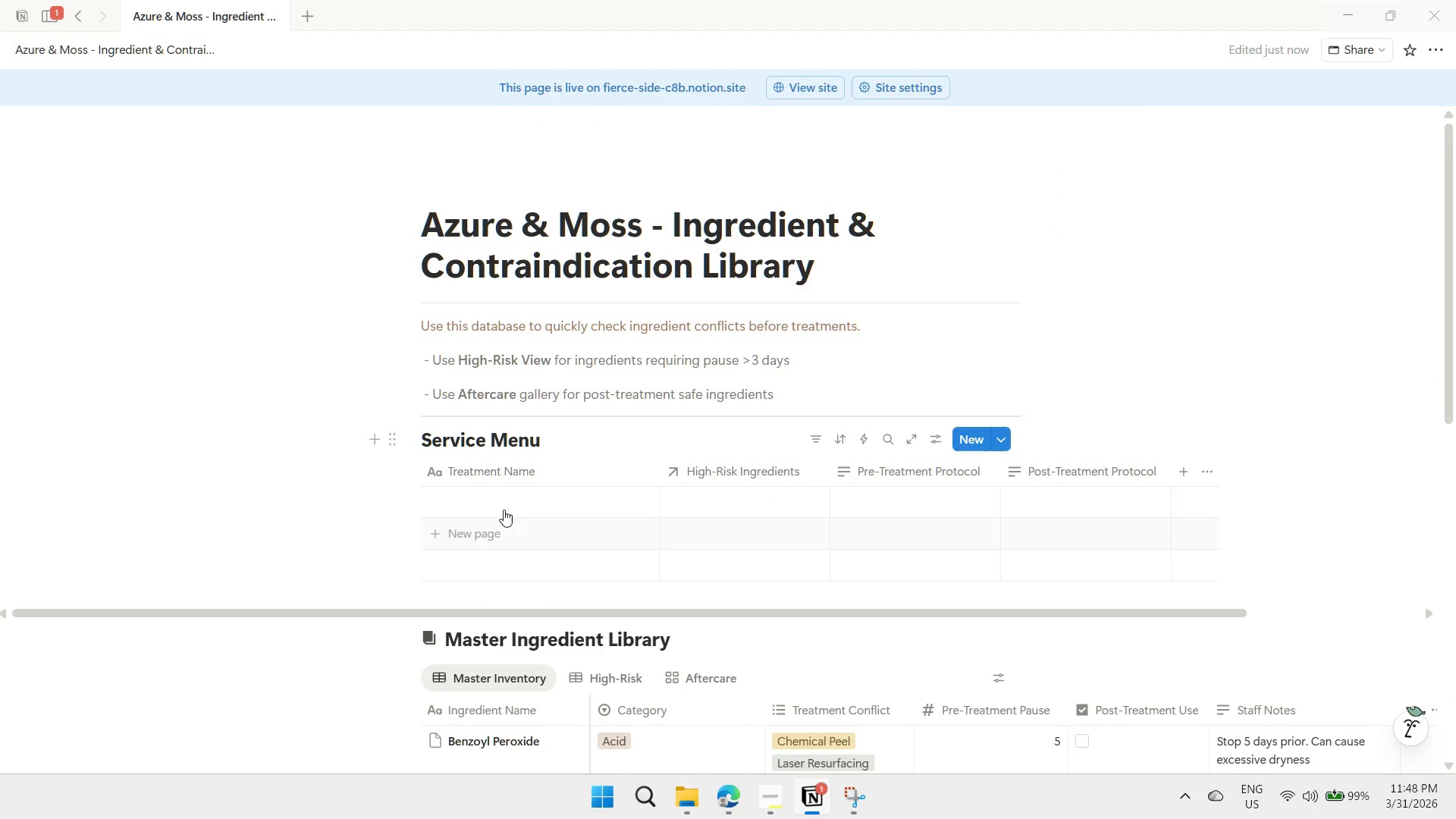 
double_click([460, 576])
 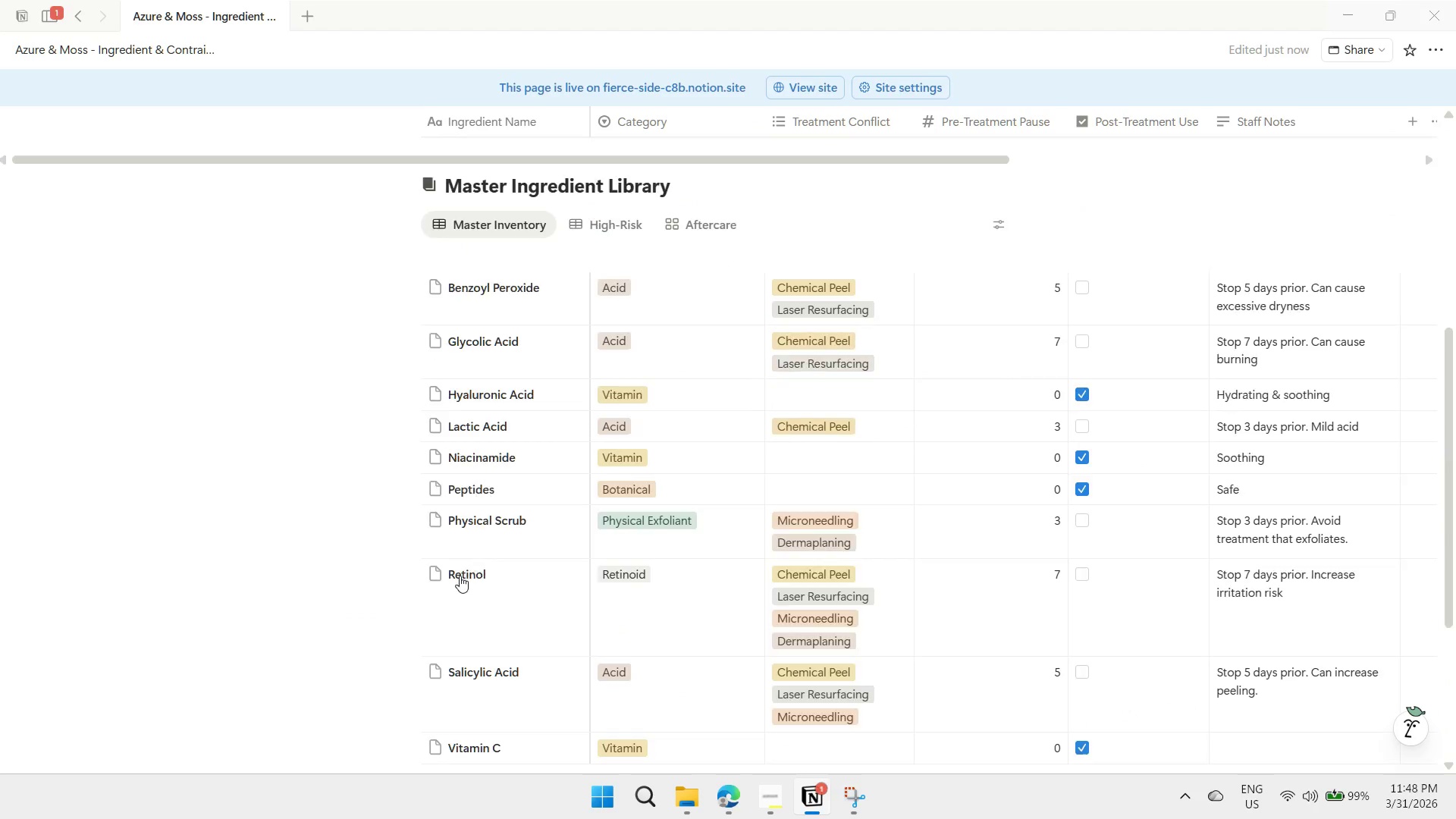 
scroll: coordinate [450, 637], scroll_direction: down, amount: 11.0
 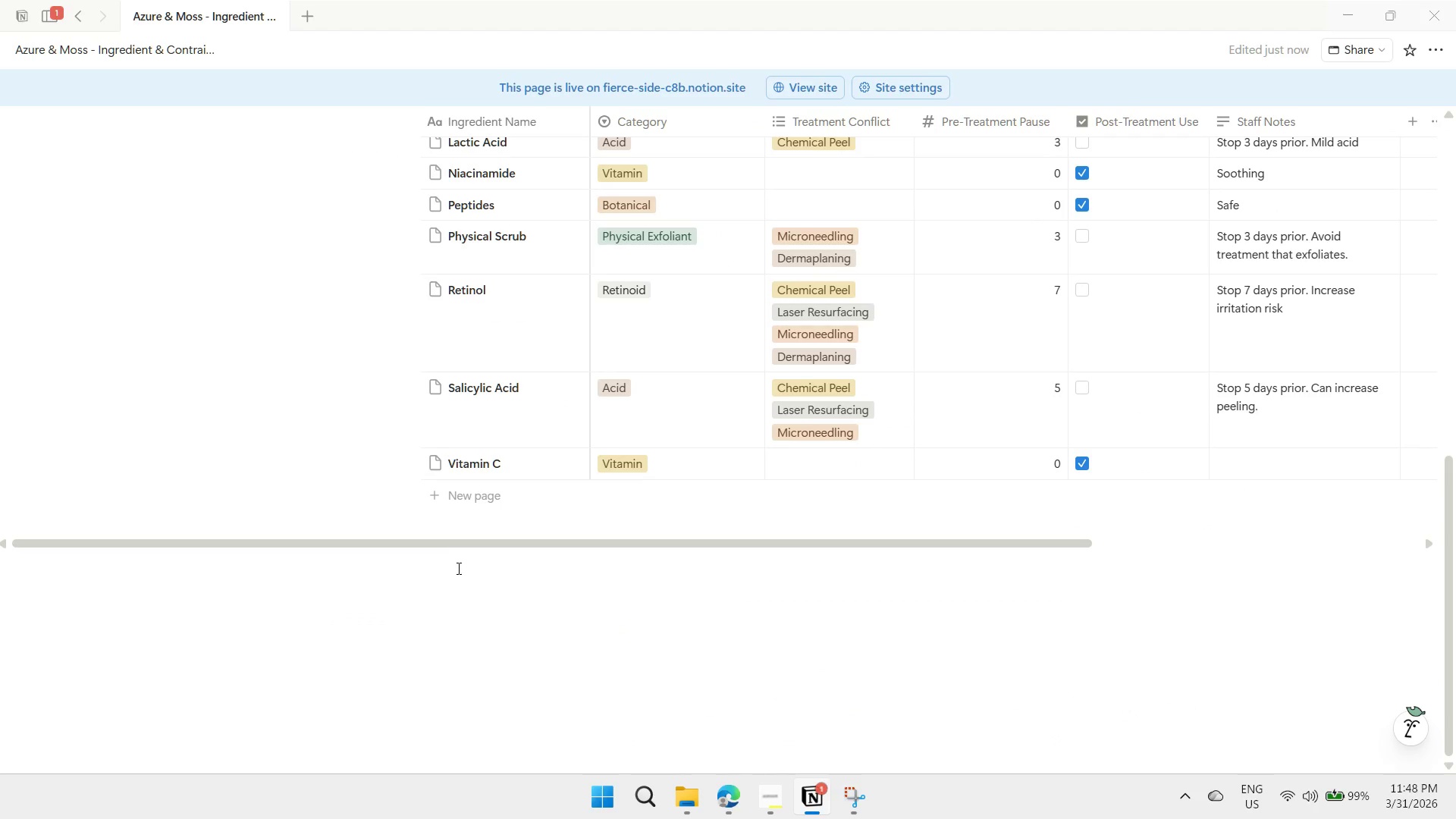 
scroll: coordinate [461, 576], scroll_direction: up, amount: 6.0
 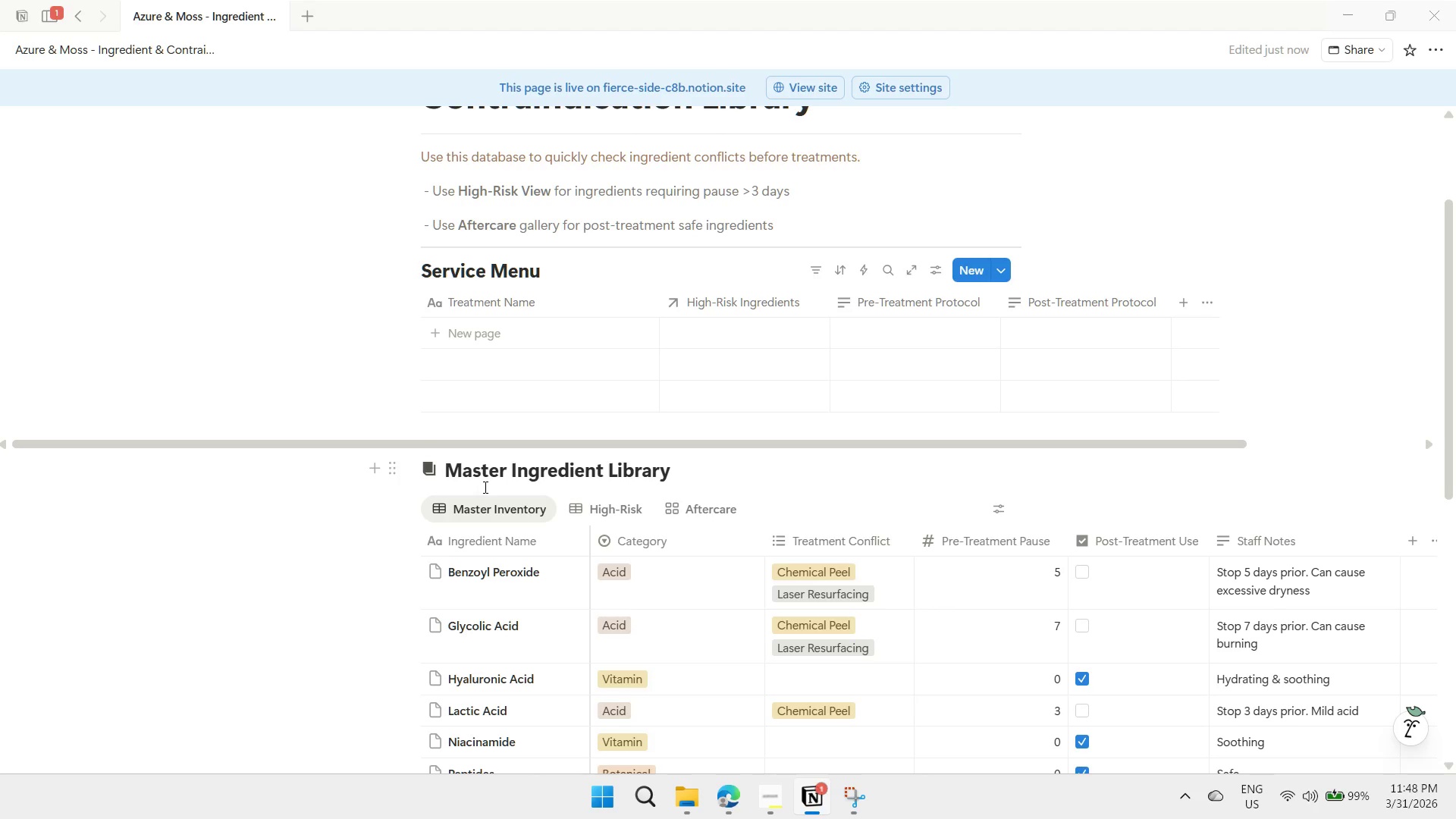 
key(Enter)
 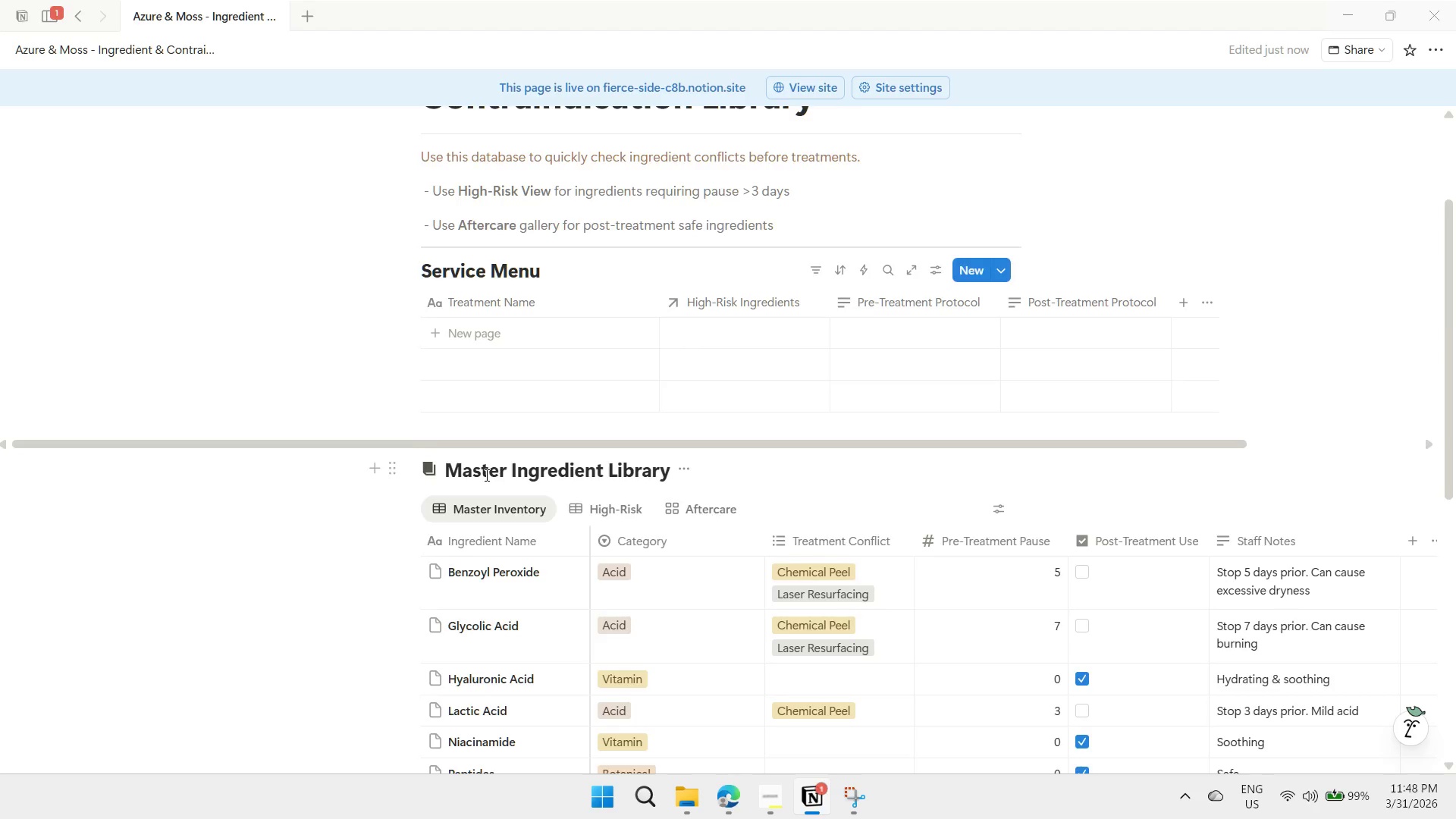 
double_click([397, 570])
 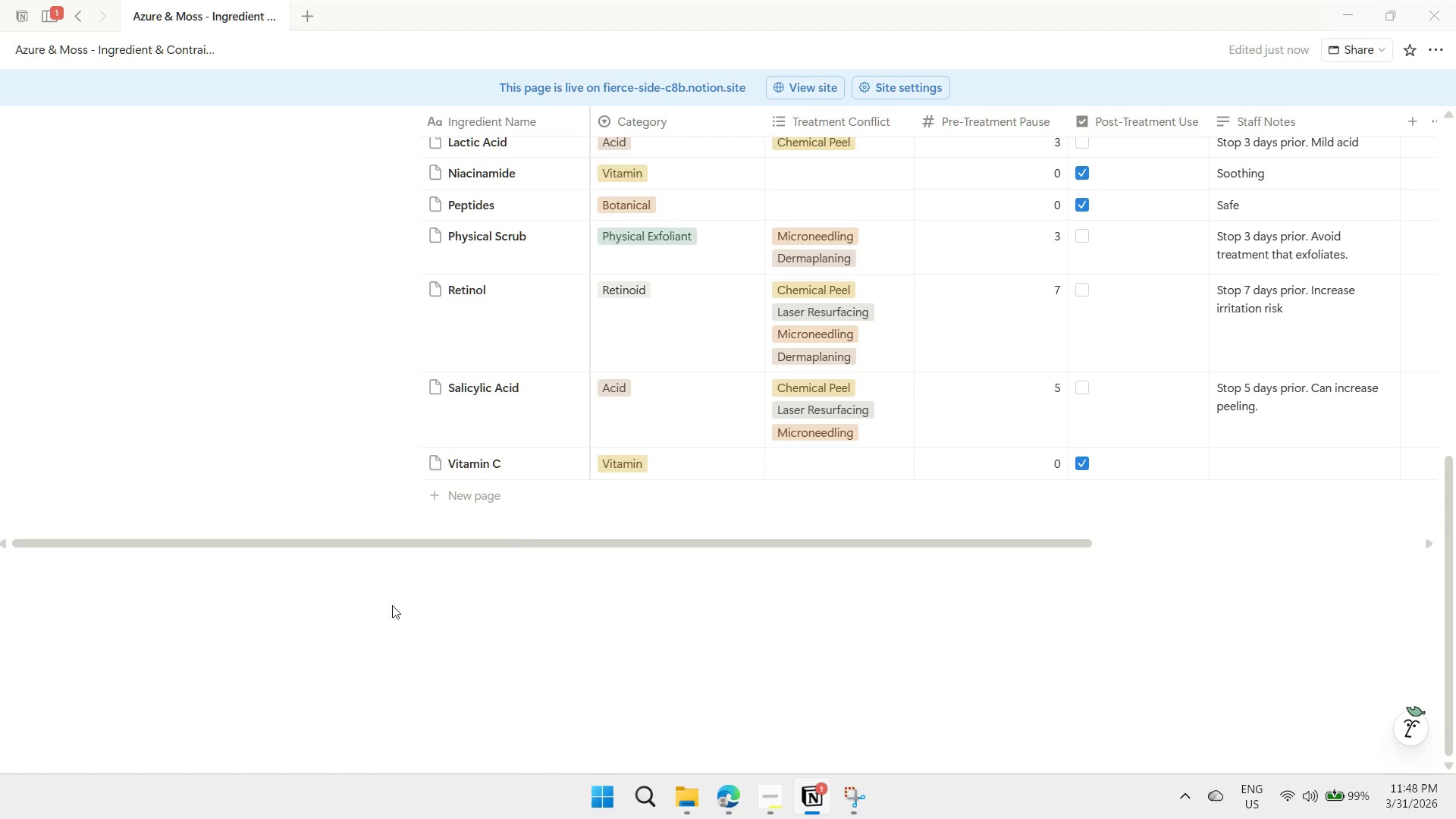 
scroll: coordinate [467, 524], scroll_direction: down, amount: 8.0
 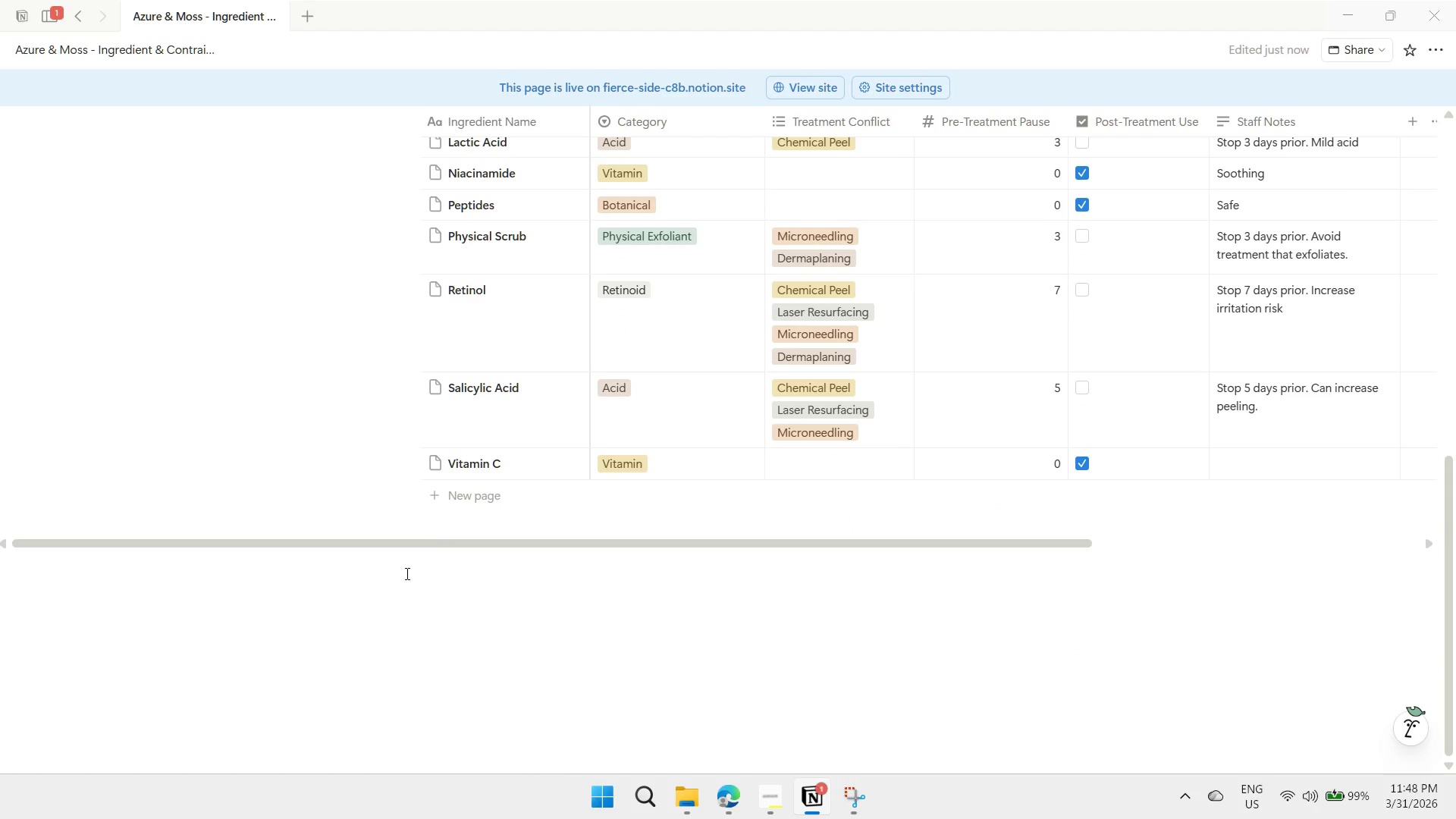 
triple_click([413, 629])
 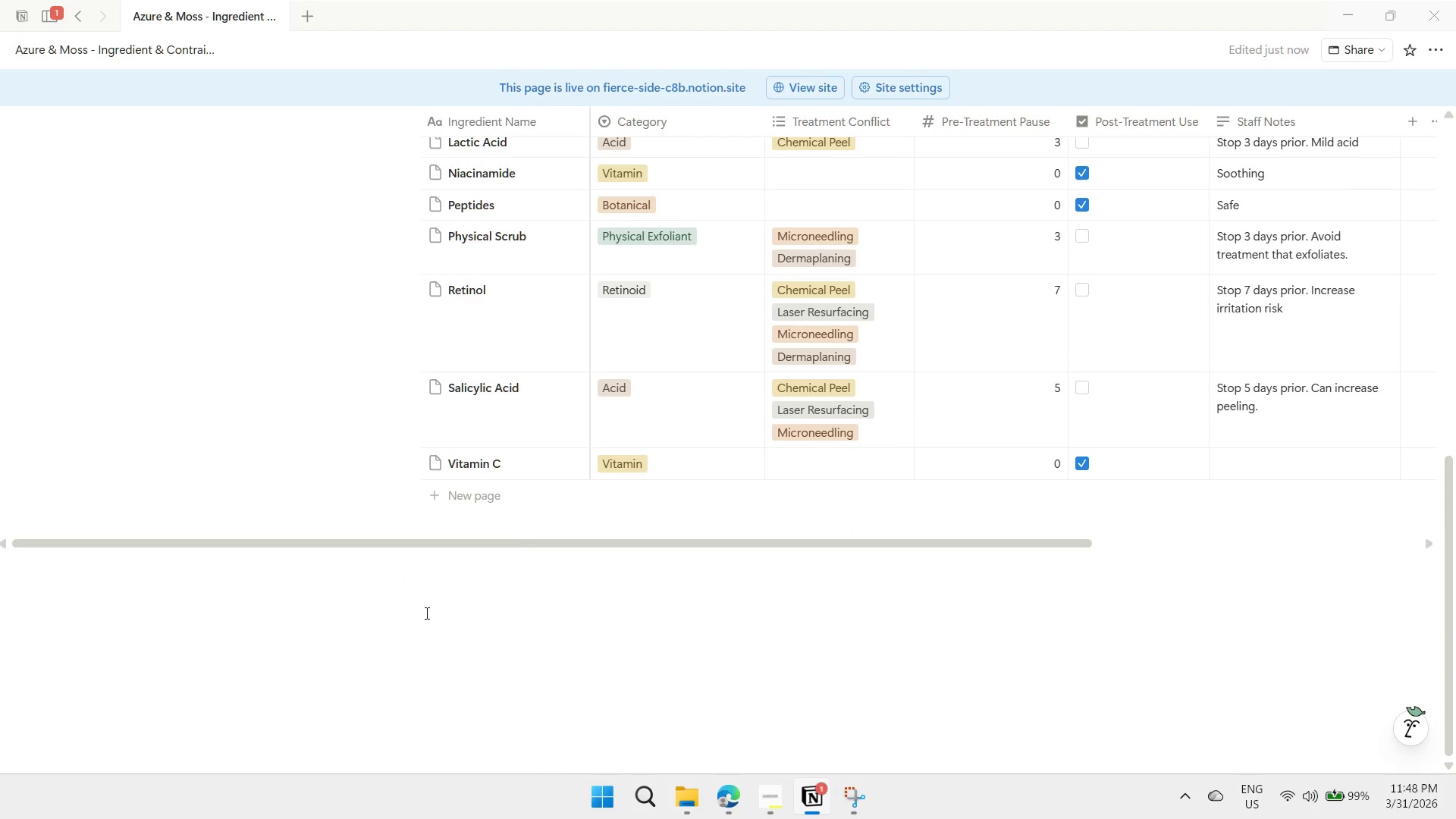 
triple_click([428, 599])
 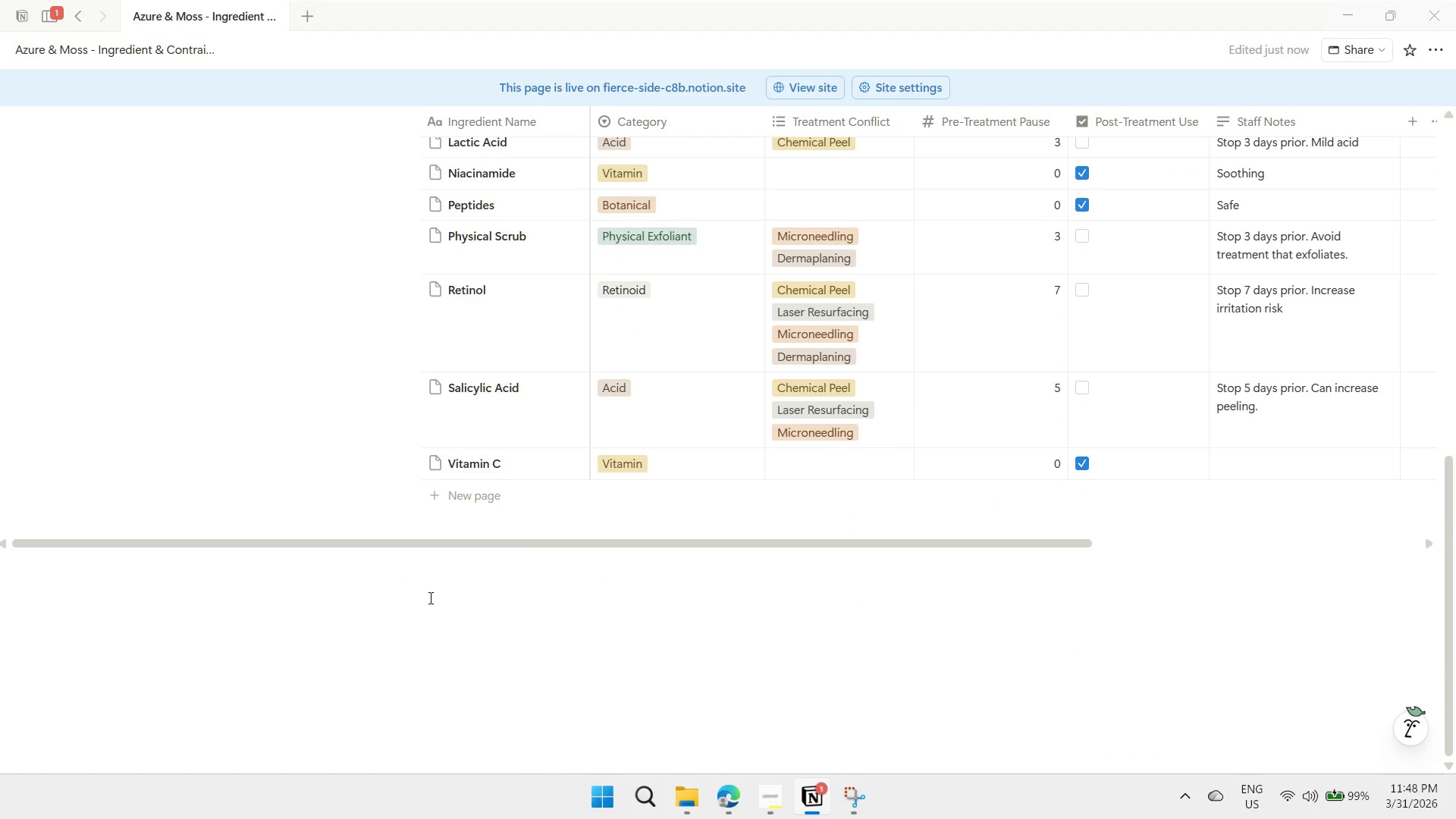 
scroll: coordinate [432, 562], scroll_direction: up, amount: 7.0
 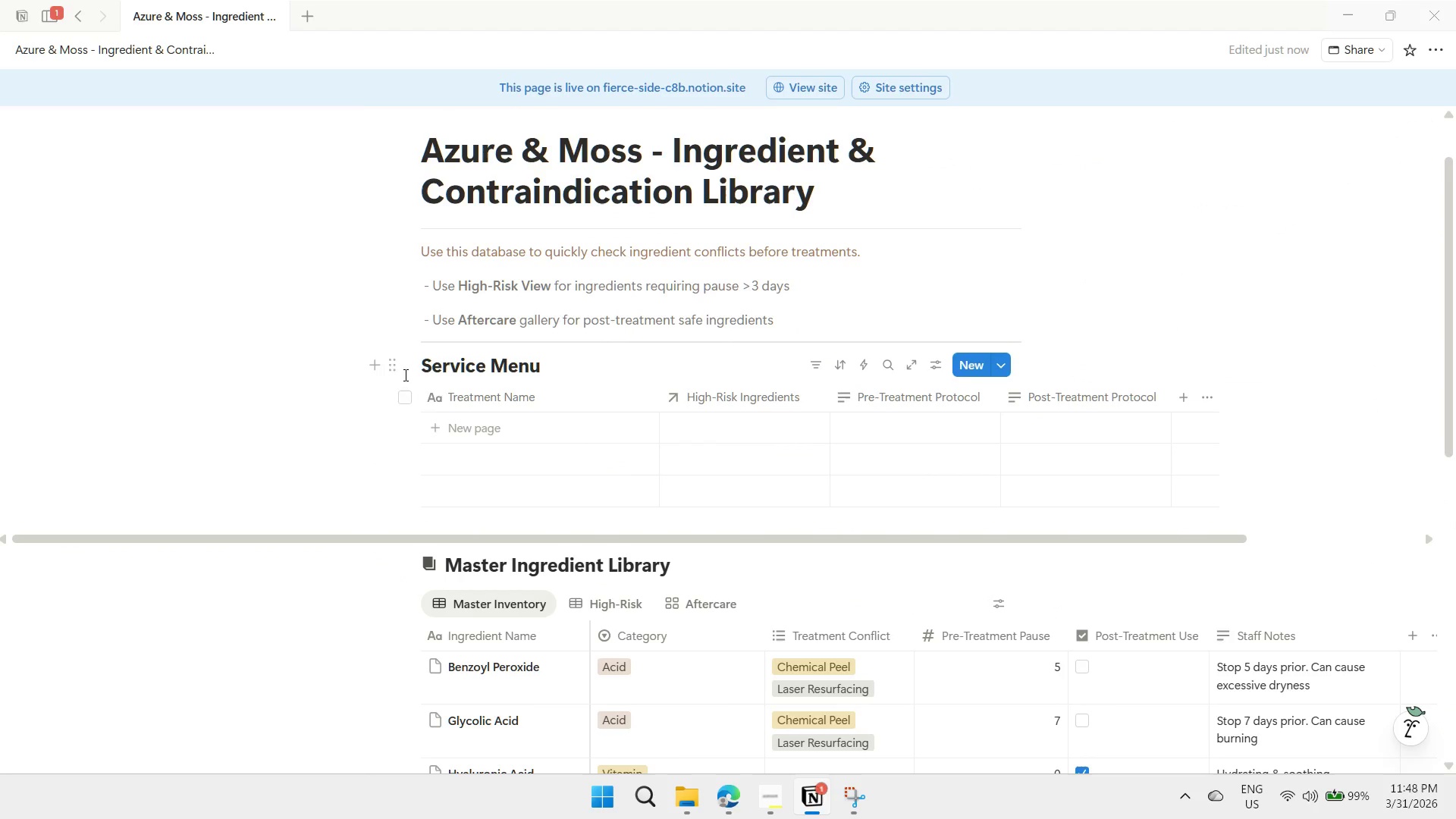 
left_click([395, 368])
 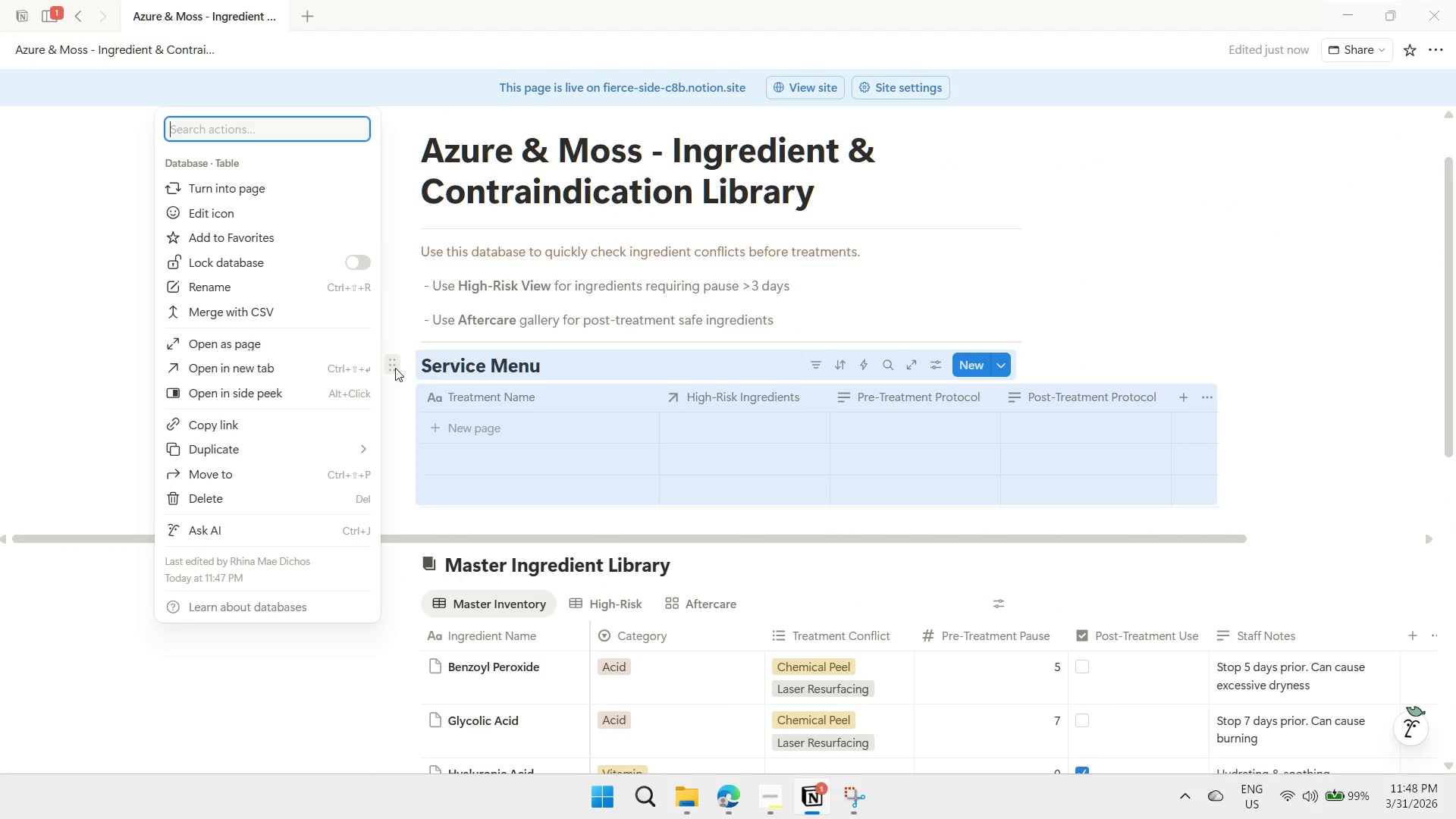 
right_click([395, 368])
 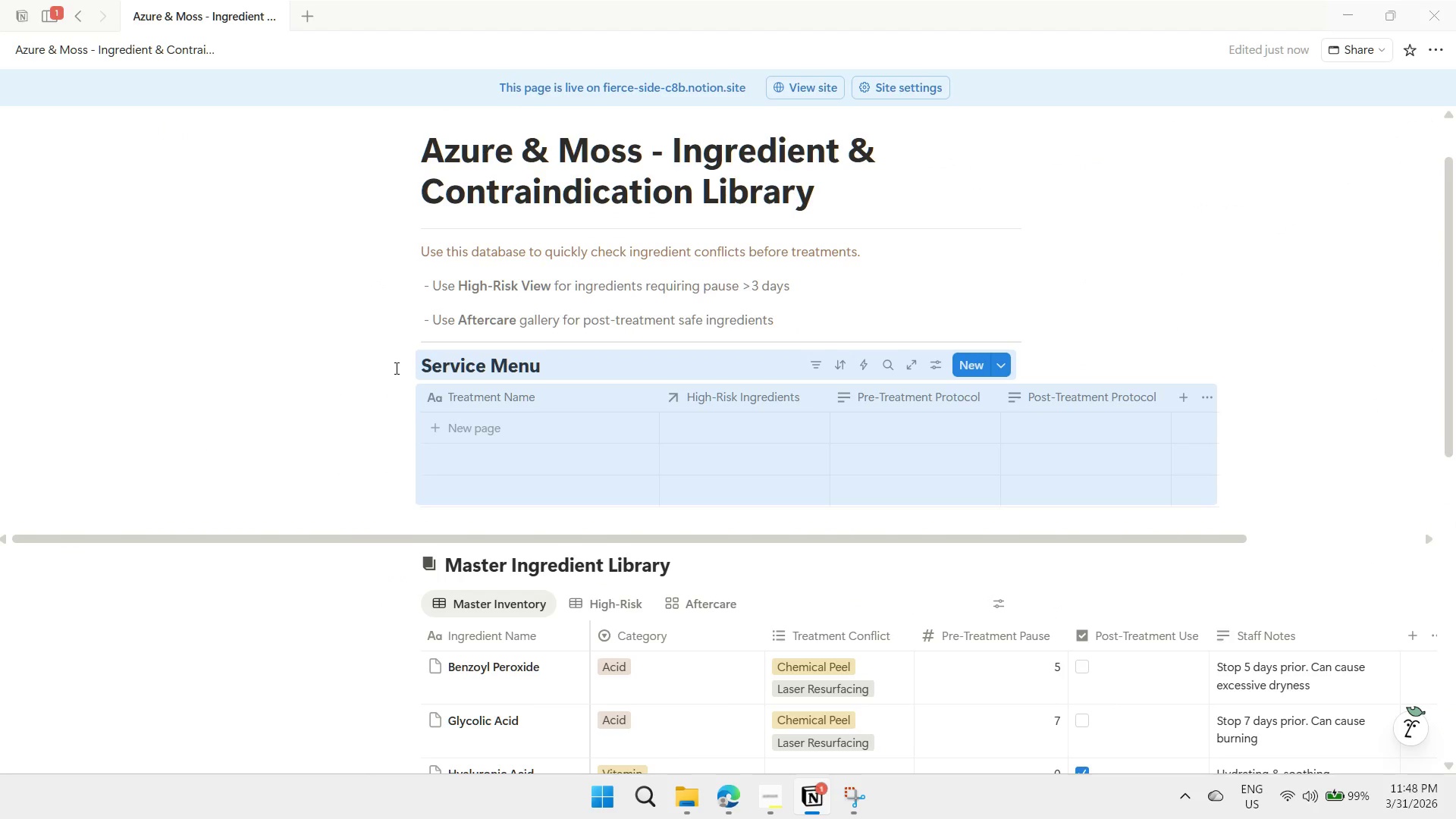 
right_click([395, 368])
 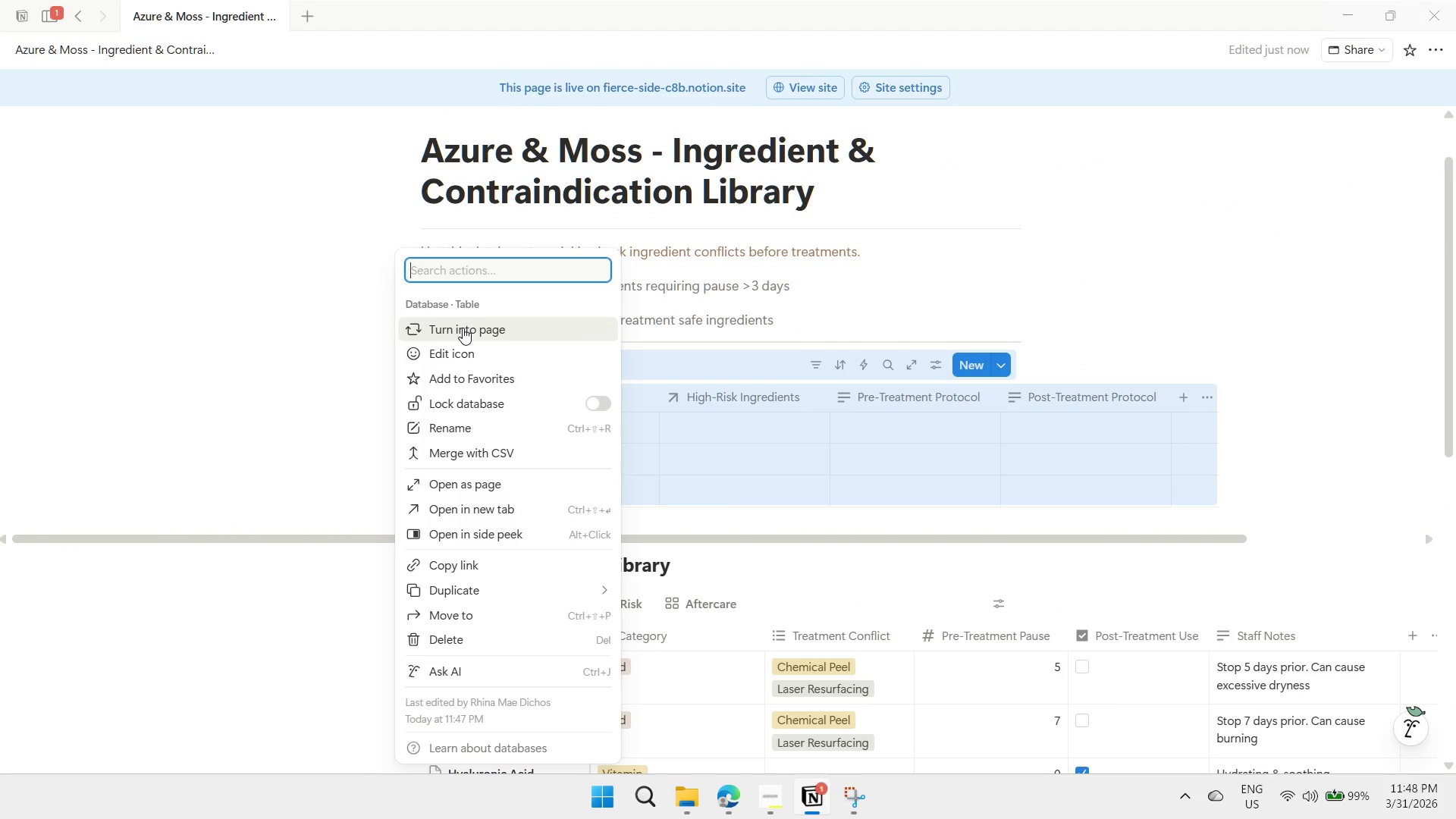 
wait(5.12)
 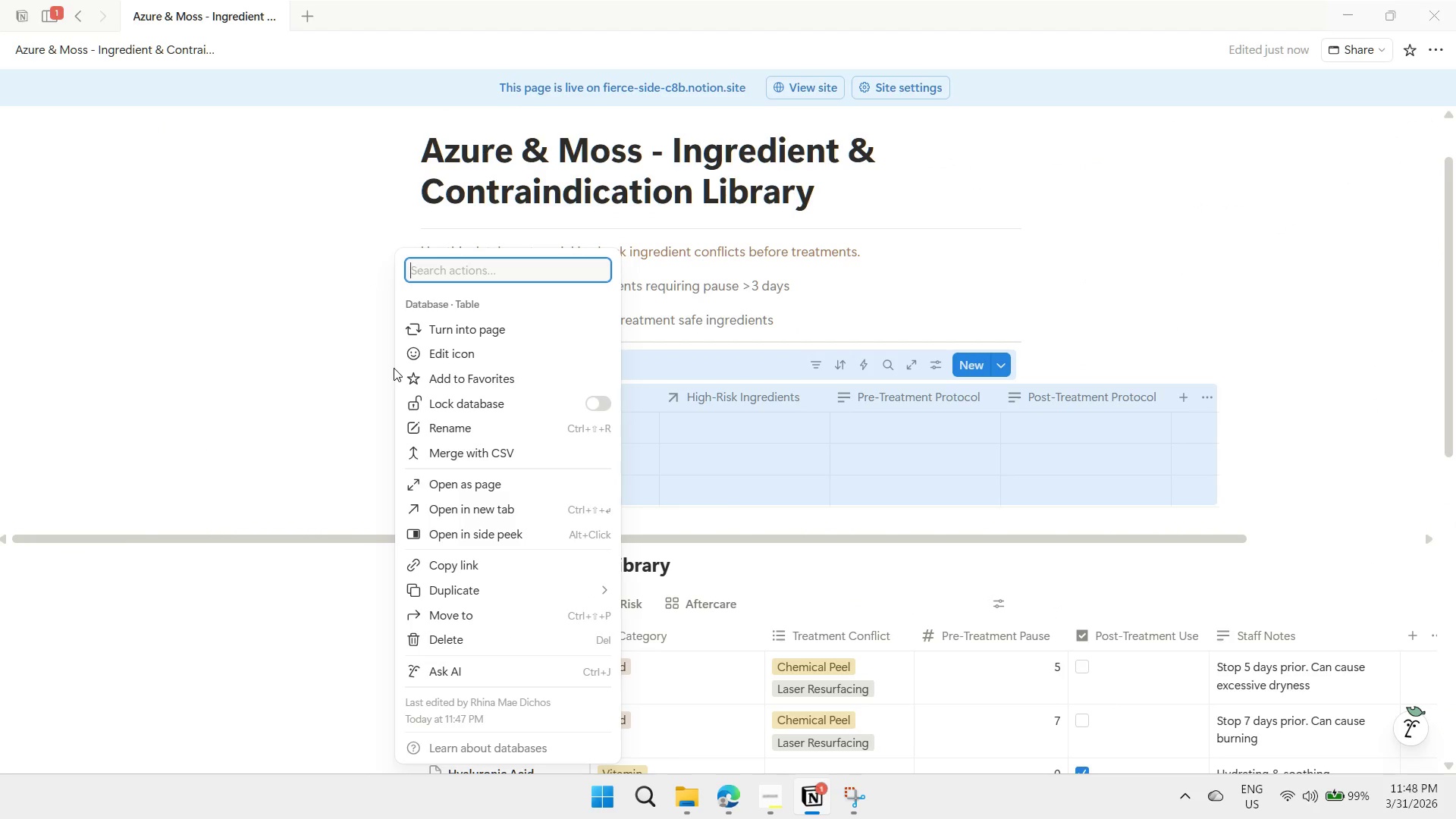 
left_click([344, 401])
 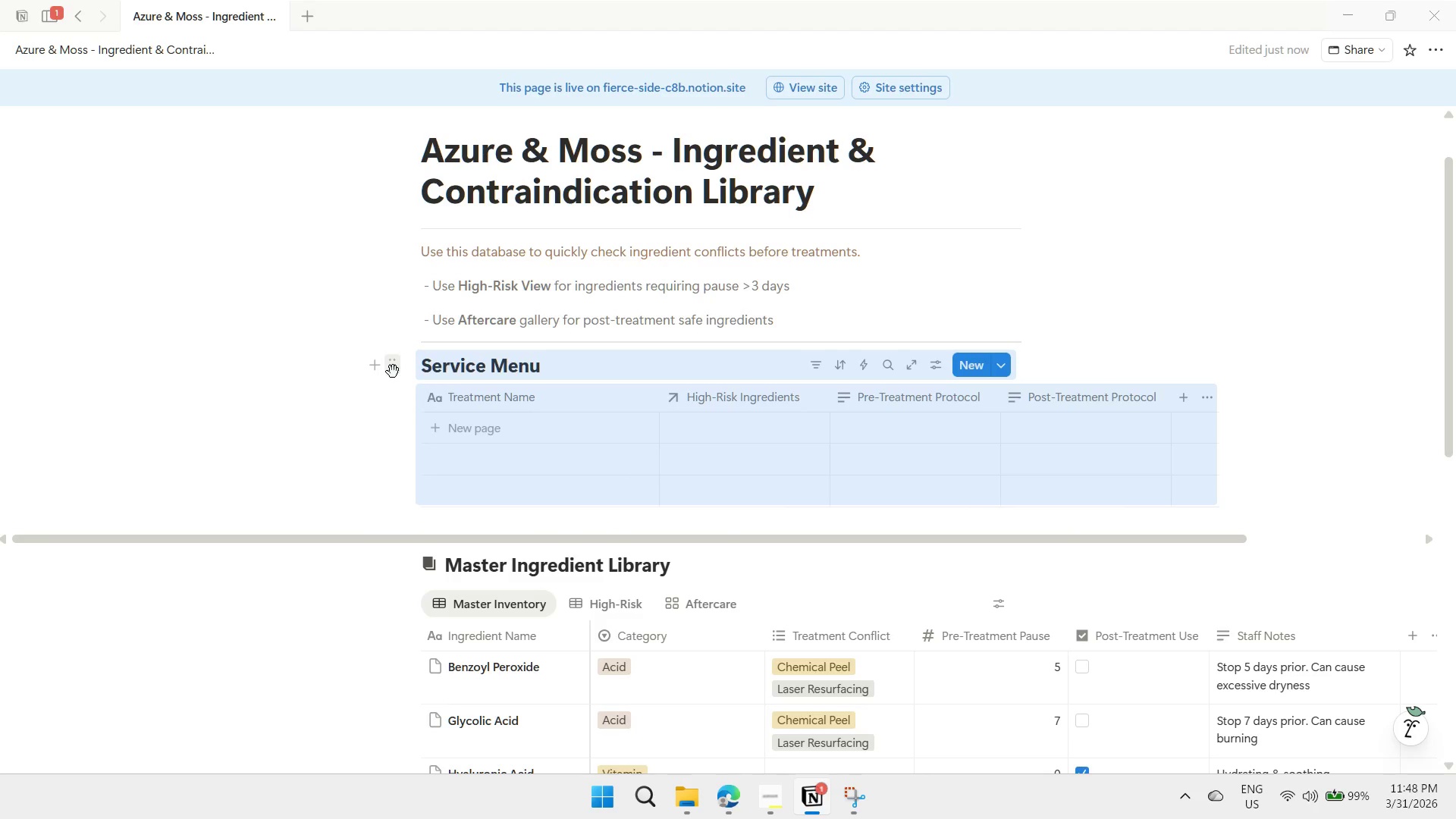 
left_click([390, 369])
 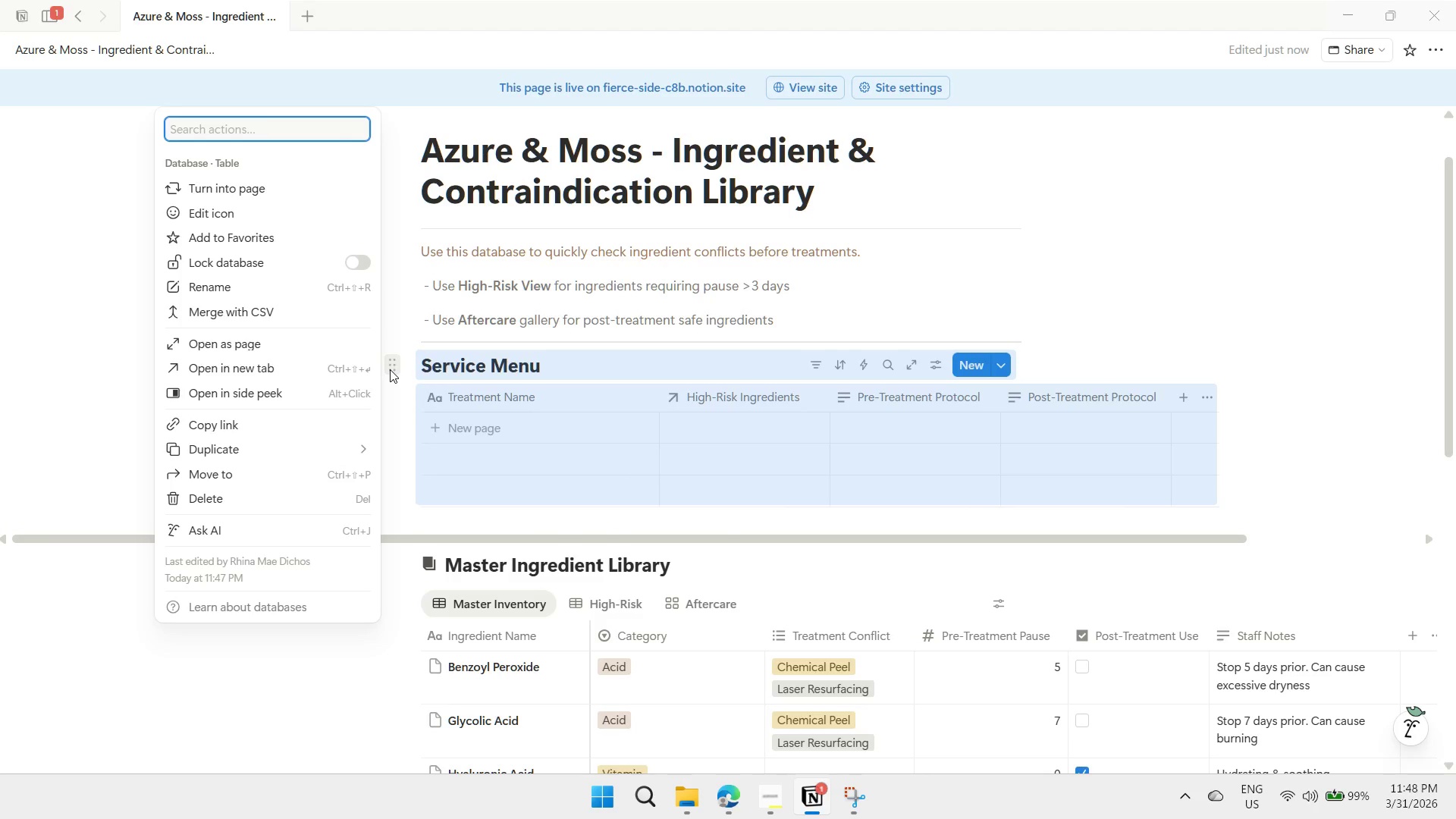 
left_click([390, 369])
 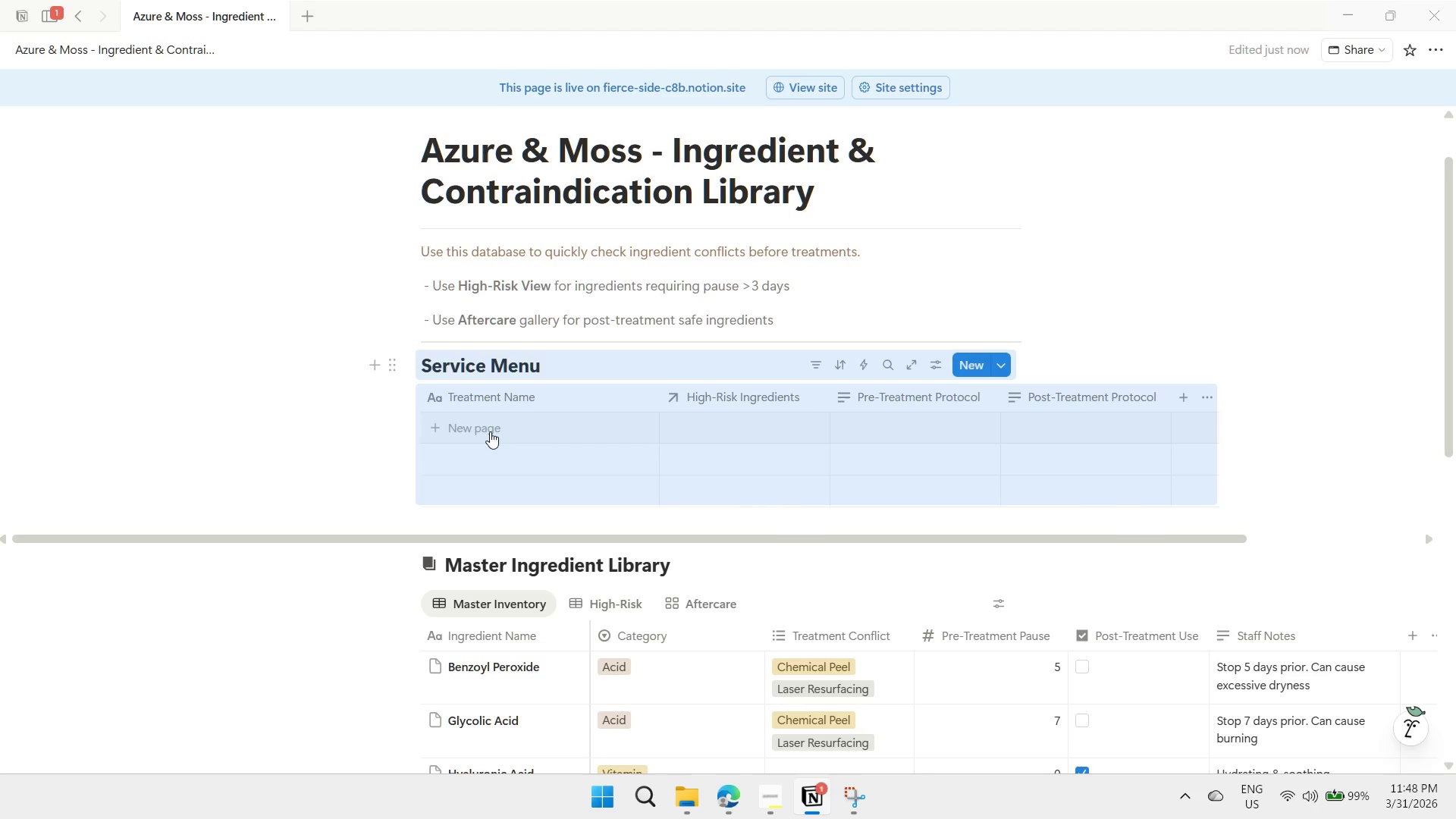 
wait(7.31)
 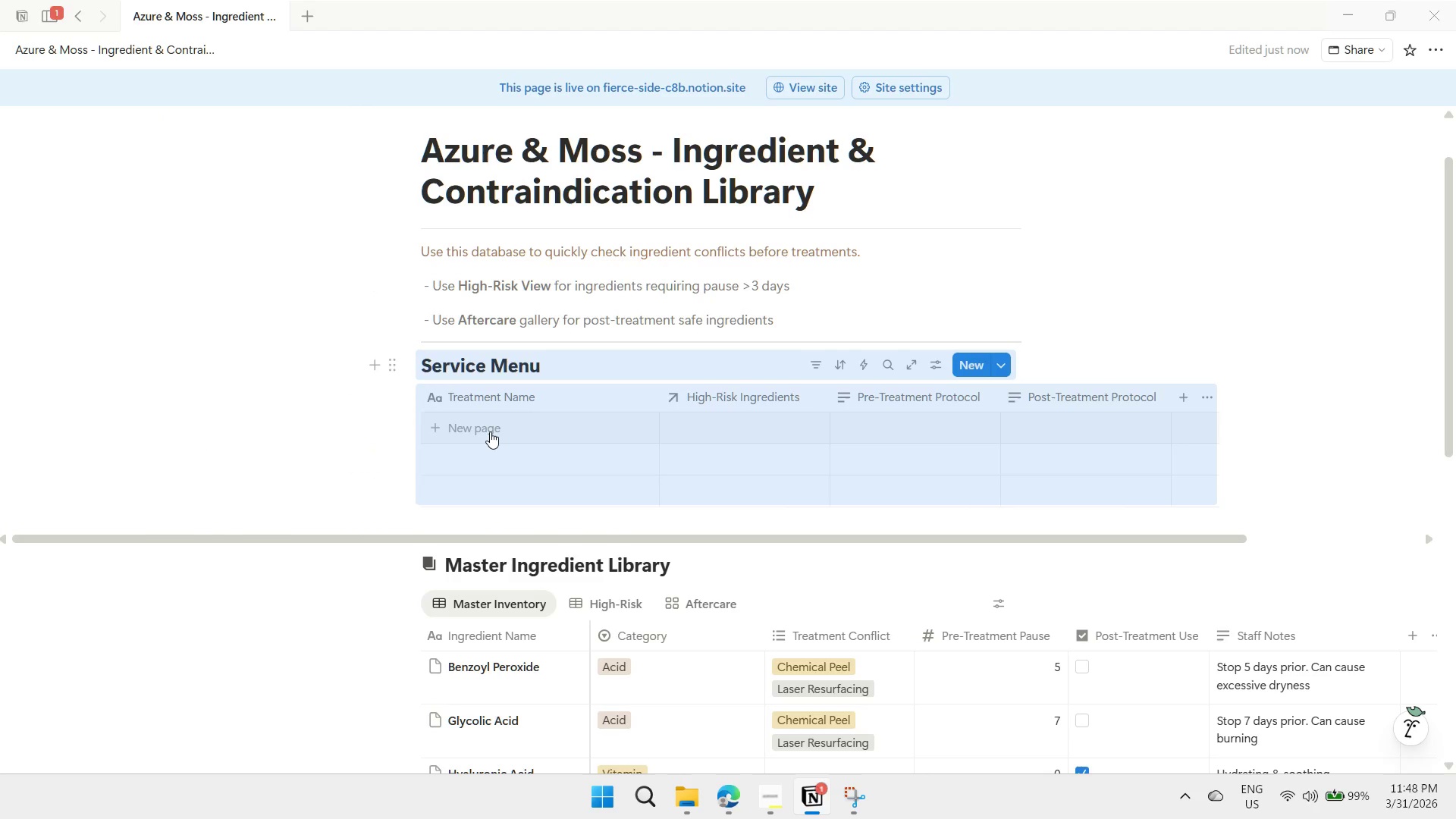 
type(Chemical Peel)
 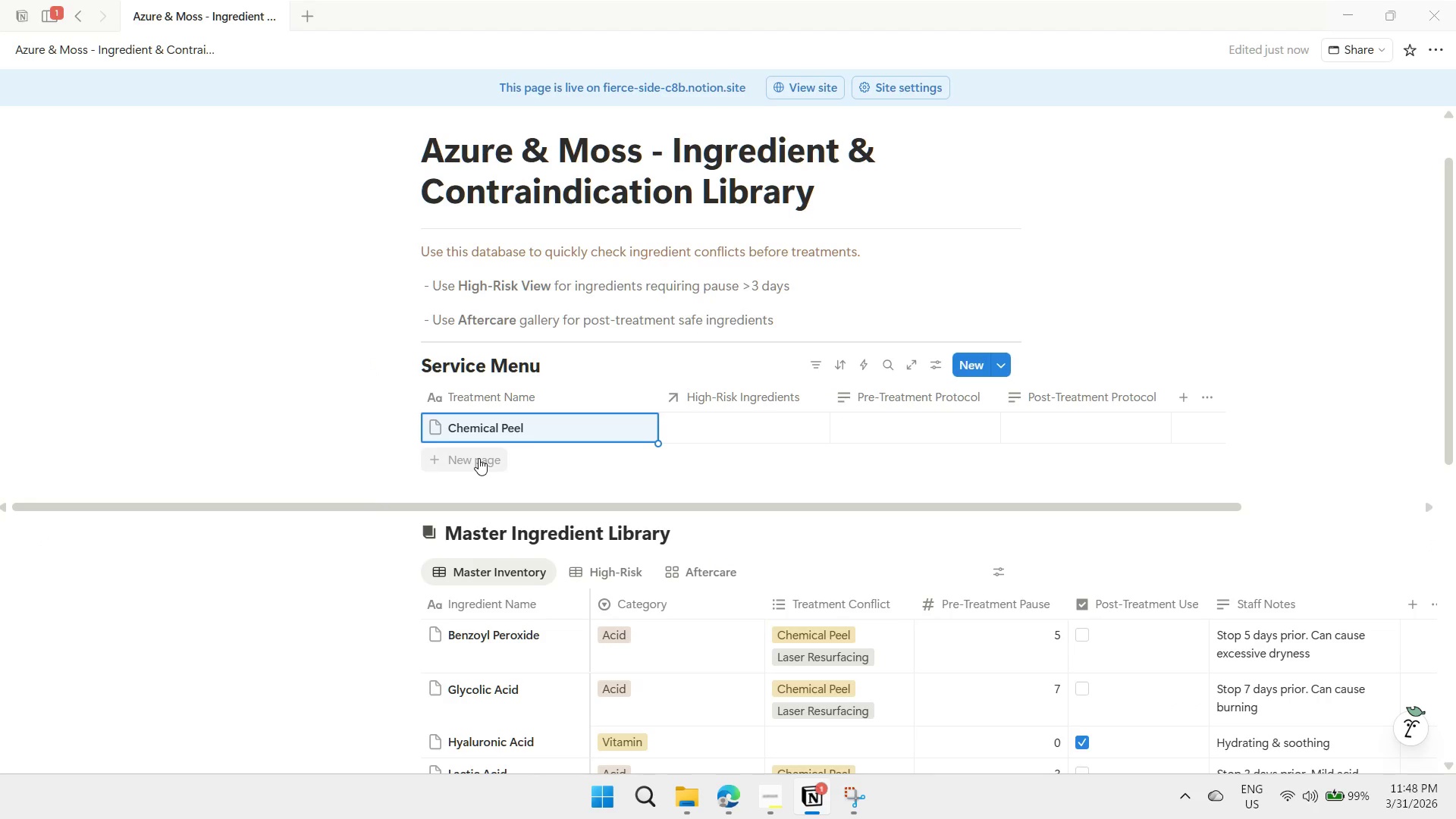 
 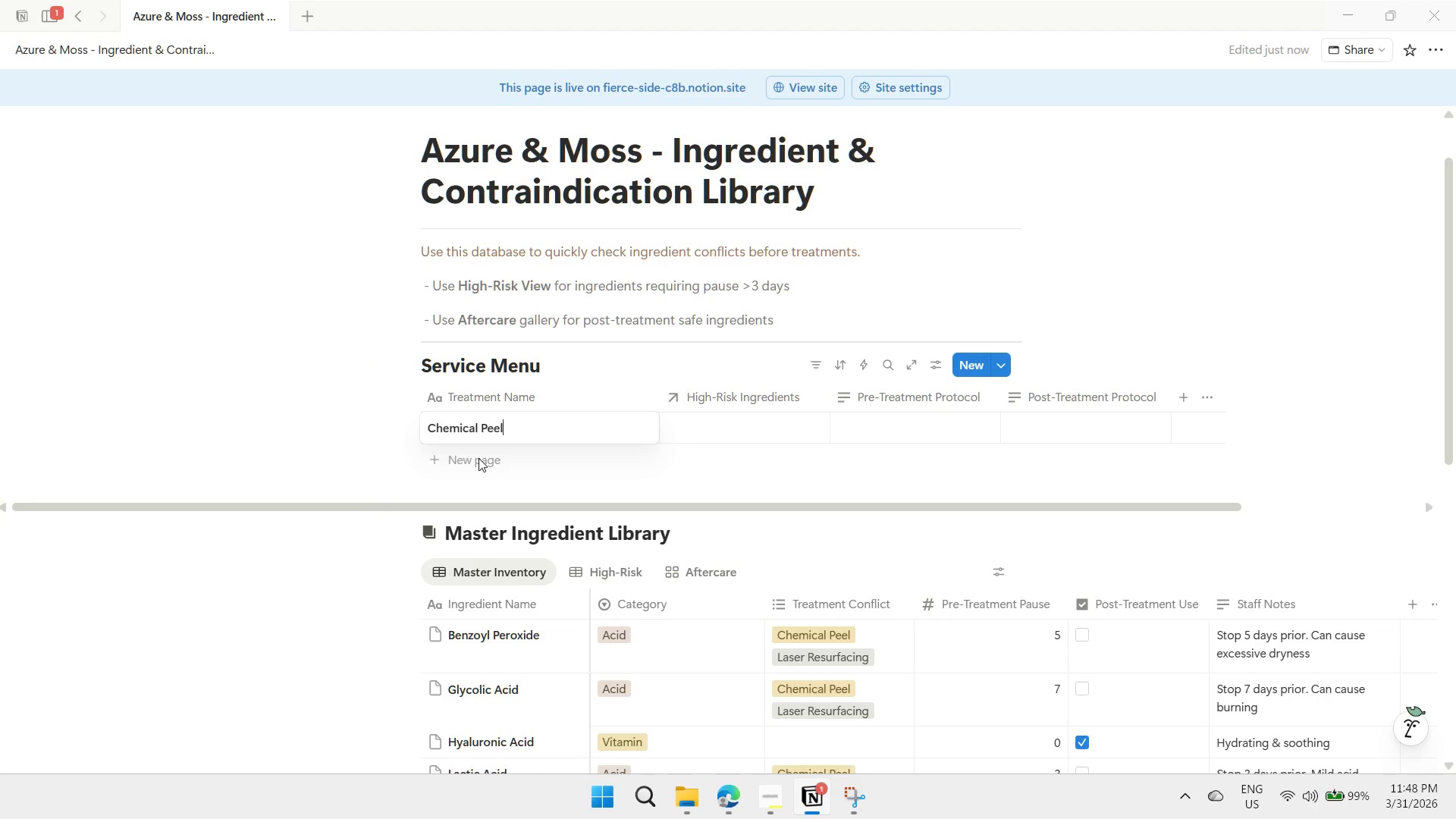 
key(Enter)
 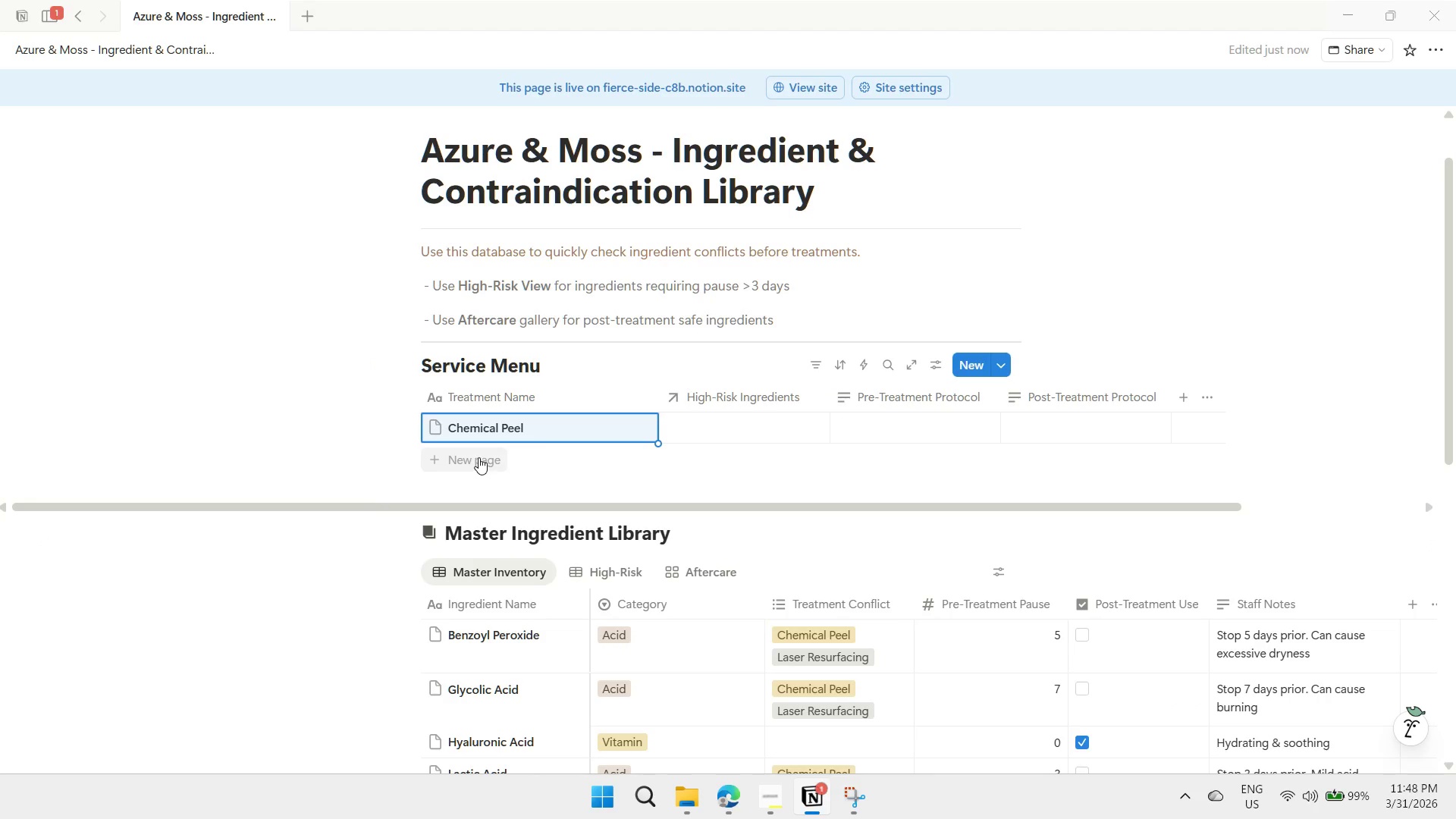 
left_click([479, 457])
 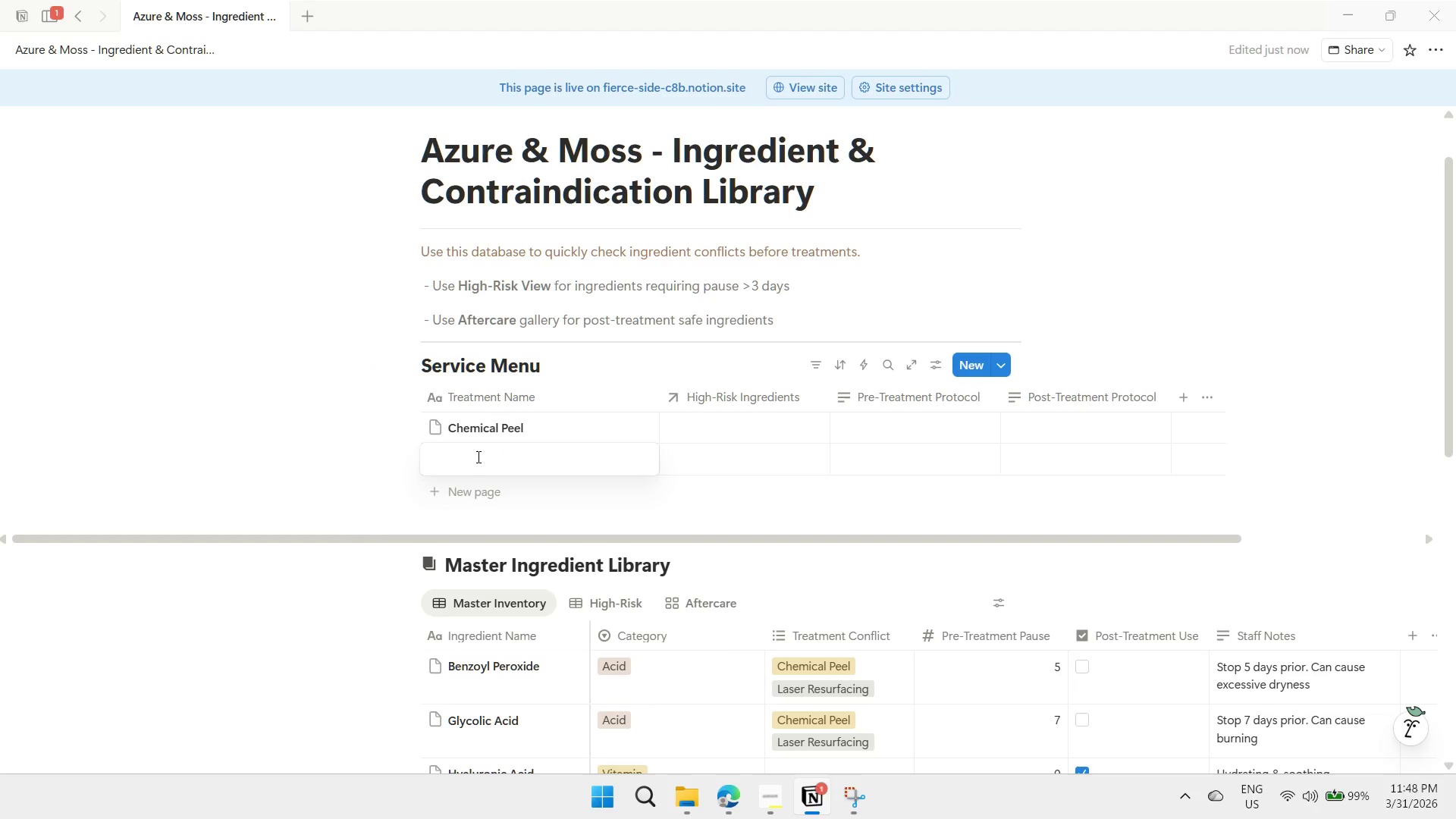 
left_click([477, 457])
 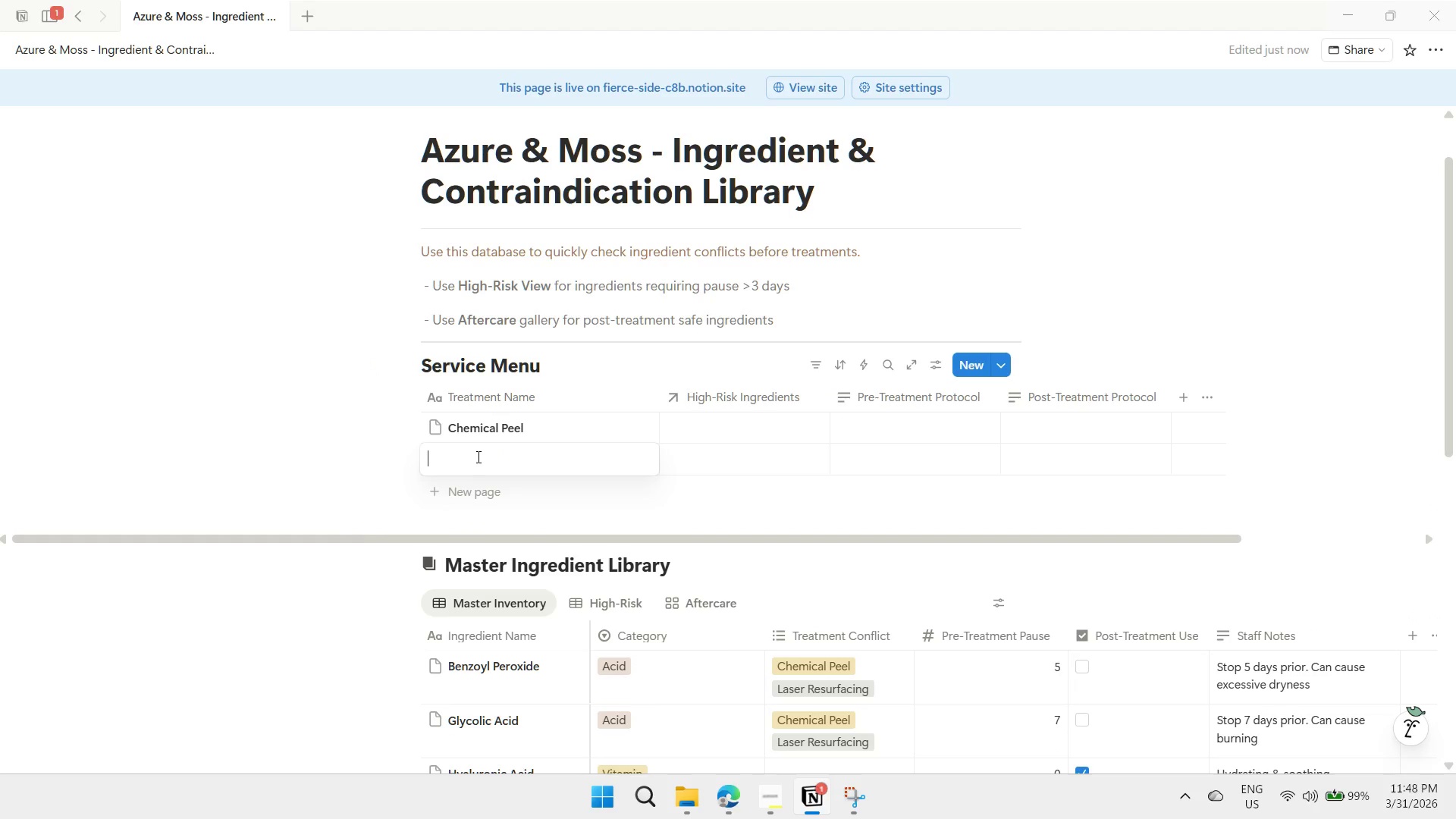 
type(Laser Resufacing)
 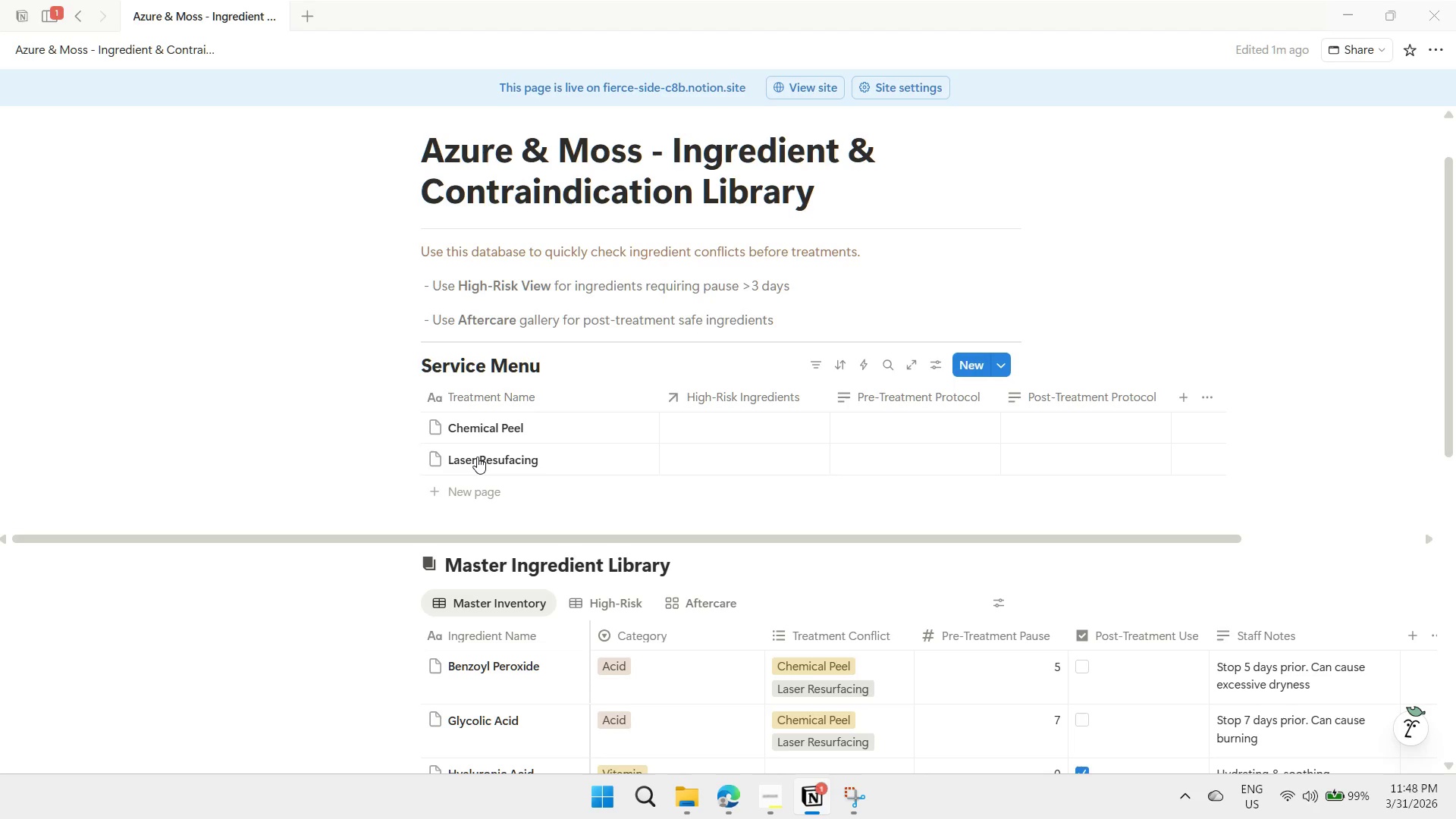 
key(Enter)
 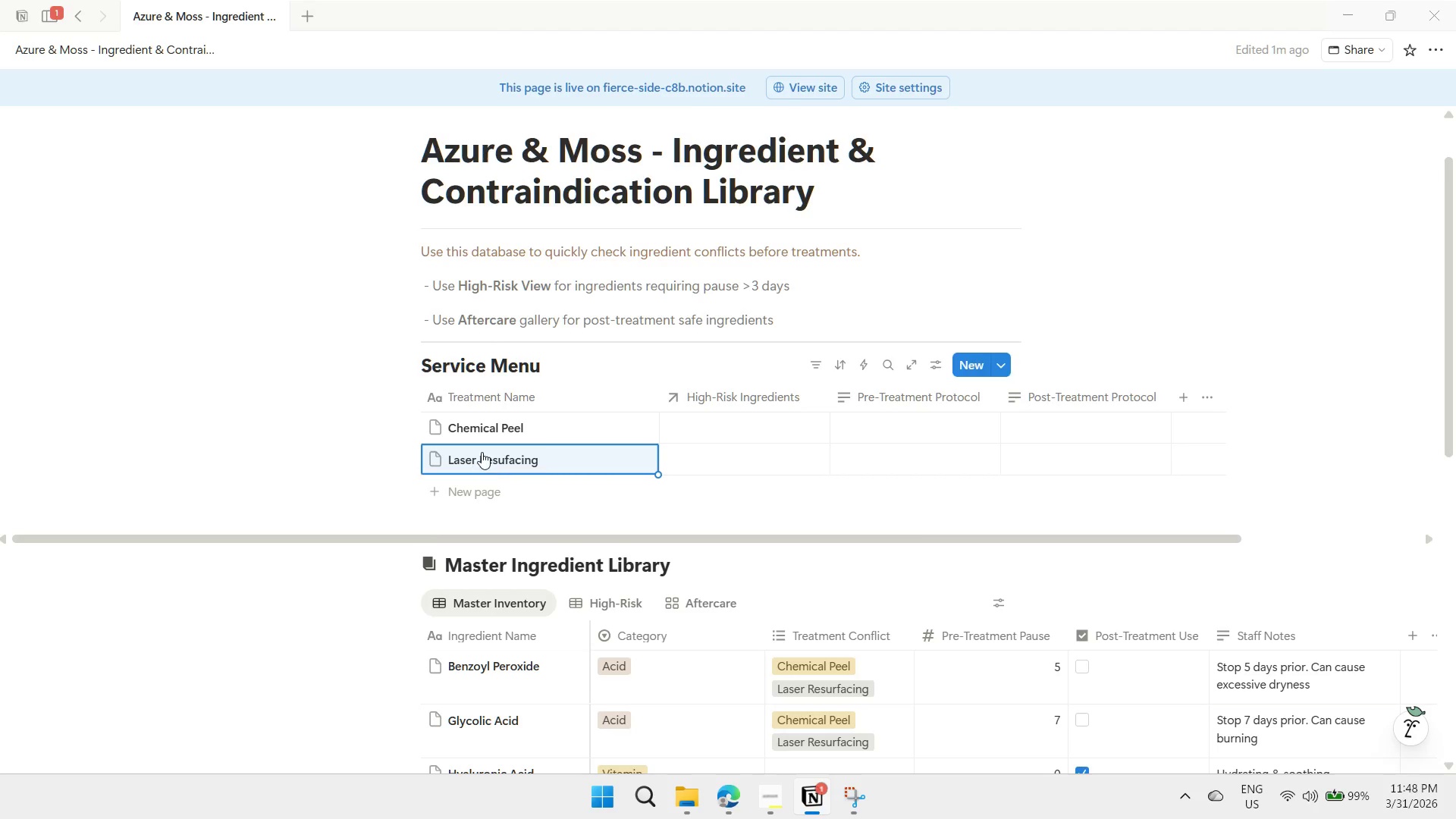 
scroll: coordinate [775, 591], scroll_direction: down, amount: 3.0
 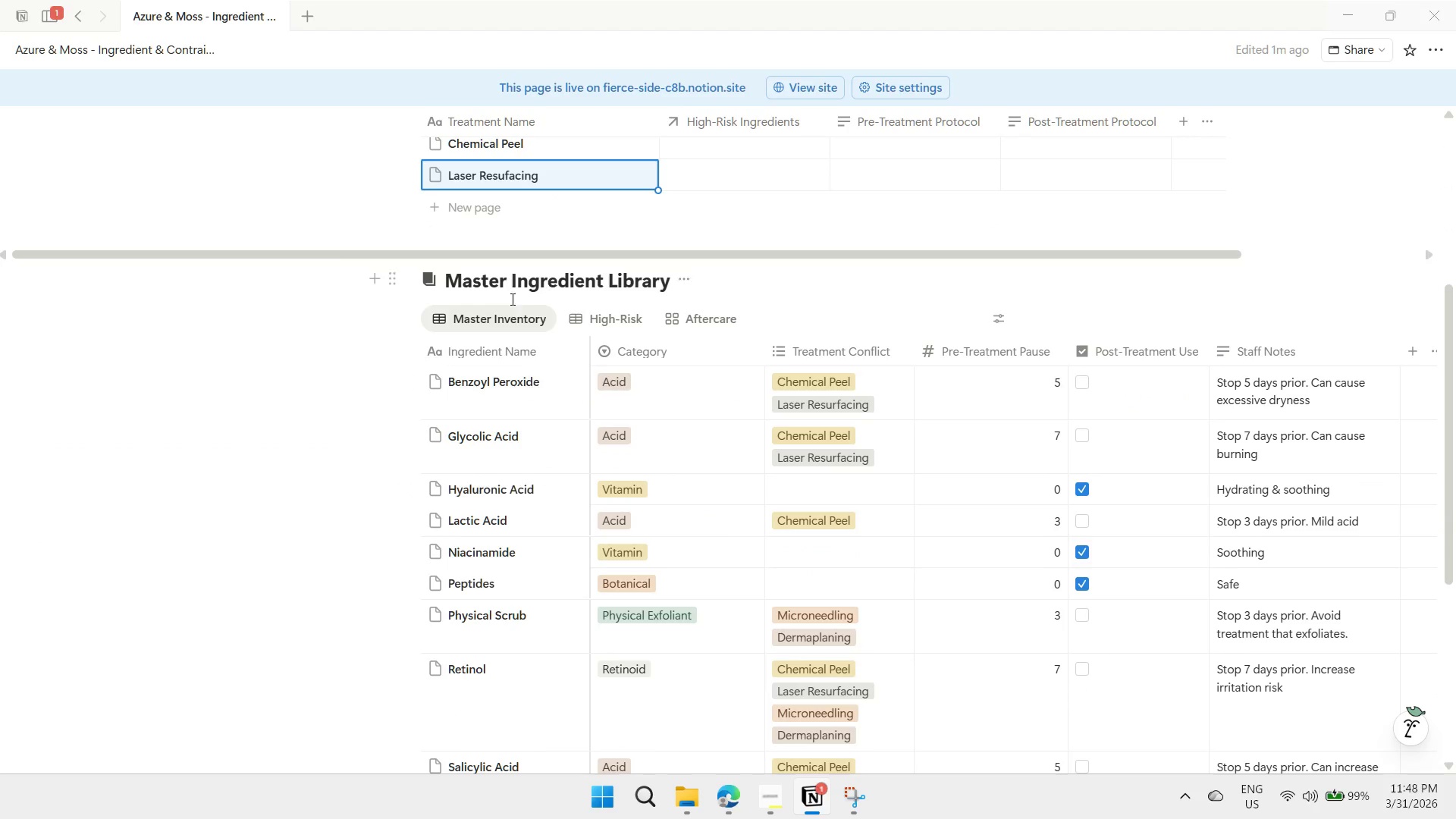 
scroll: coordinate [497, 328], scroll_direction: up, amount: 1.0
 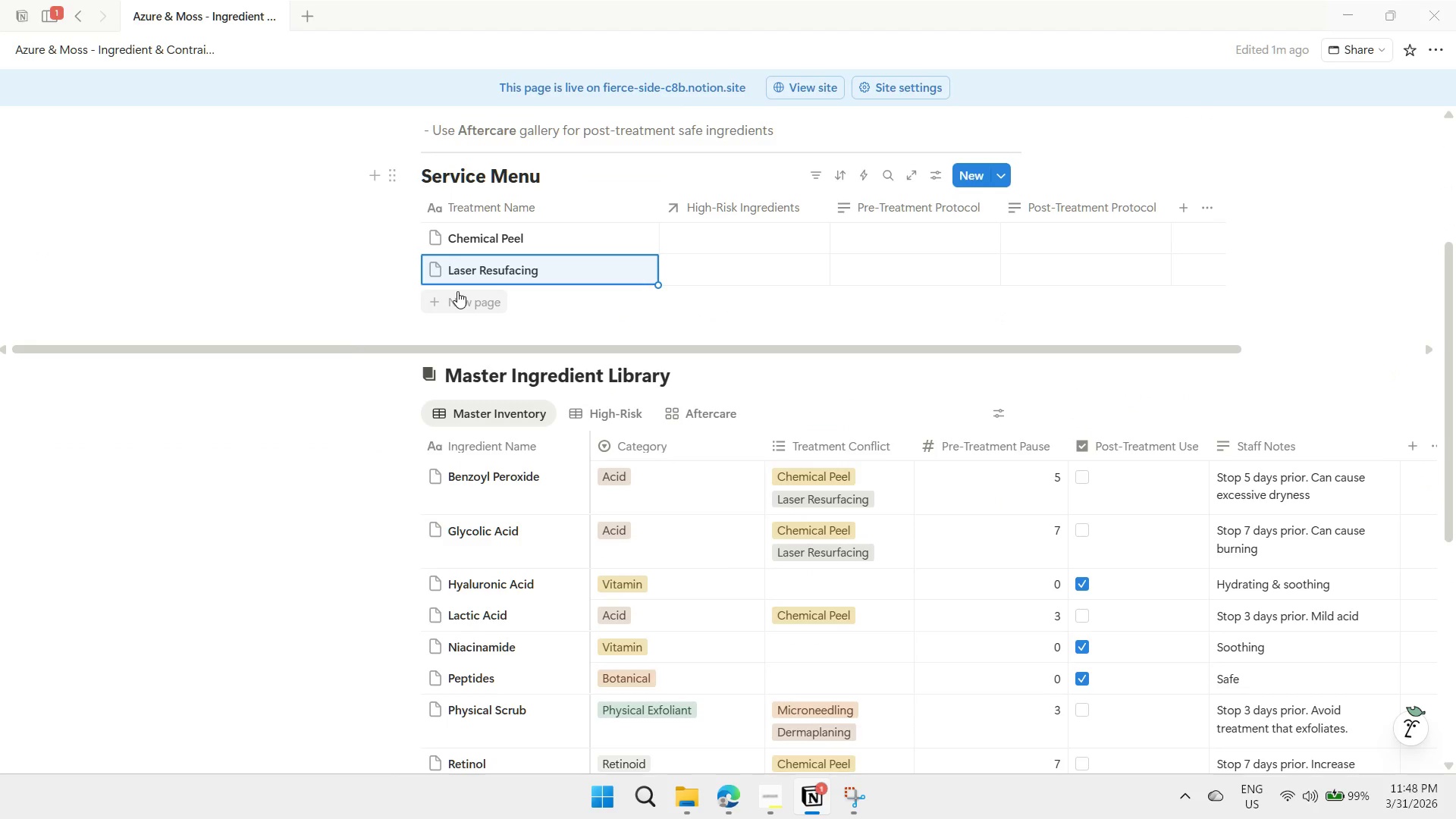 
left_click([444, 303])
 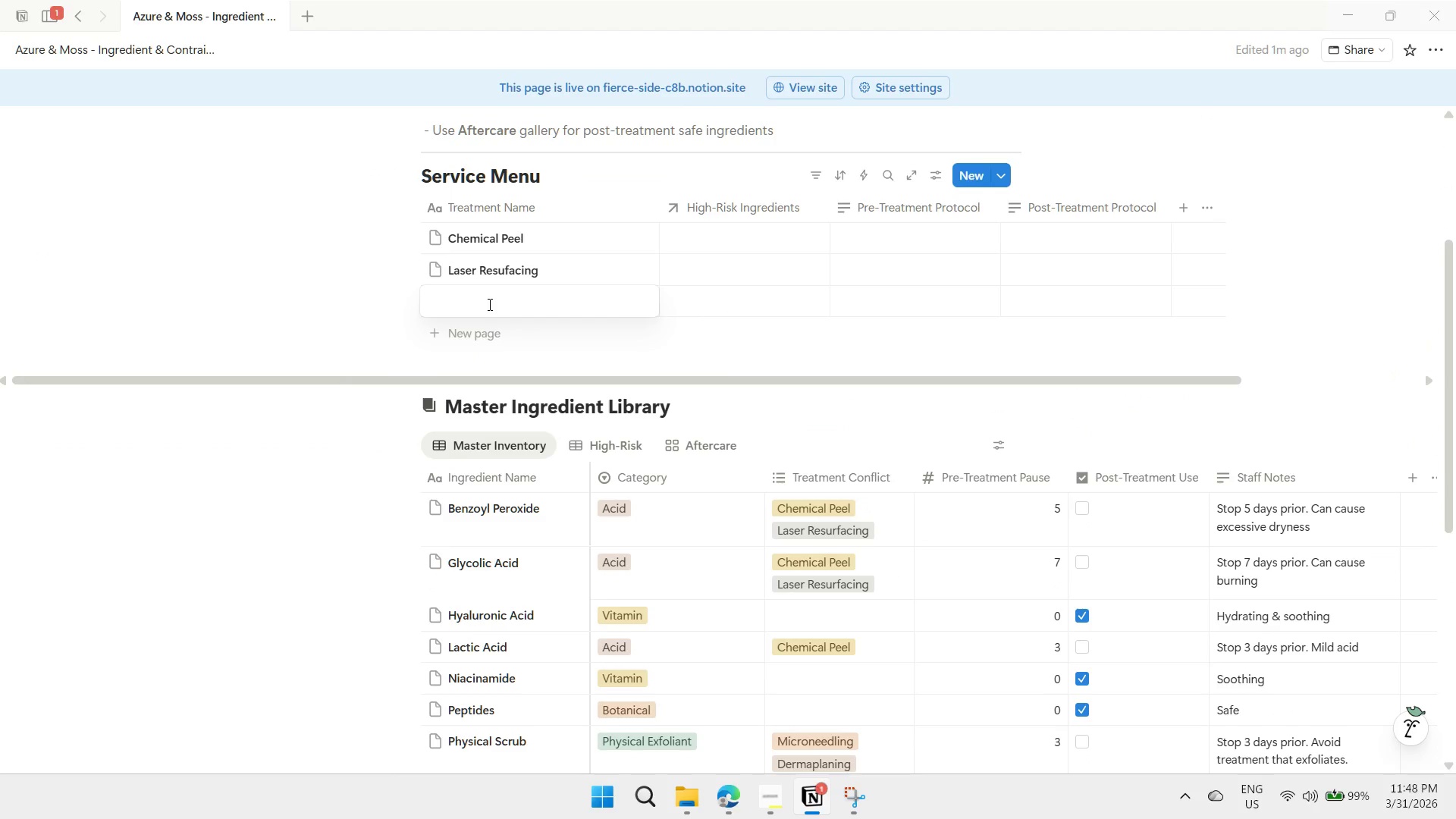 
type(Microneedling)
 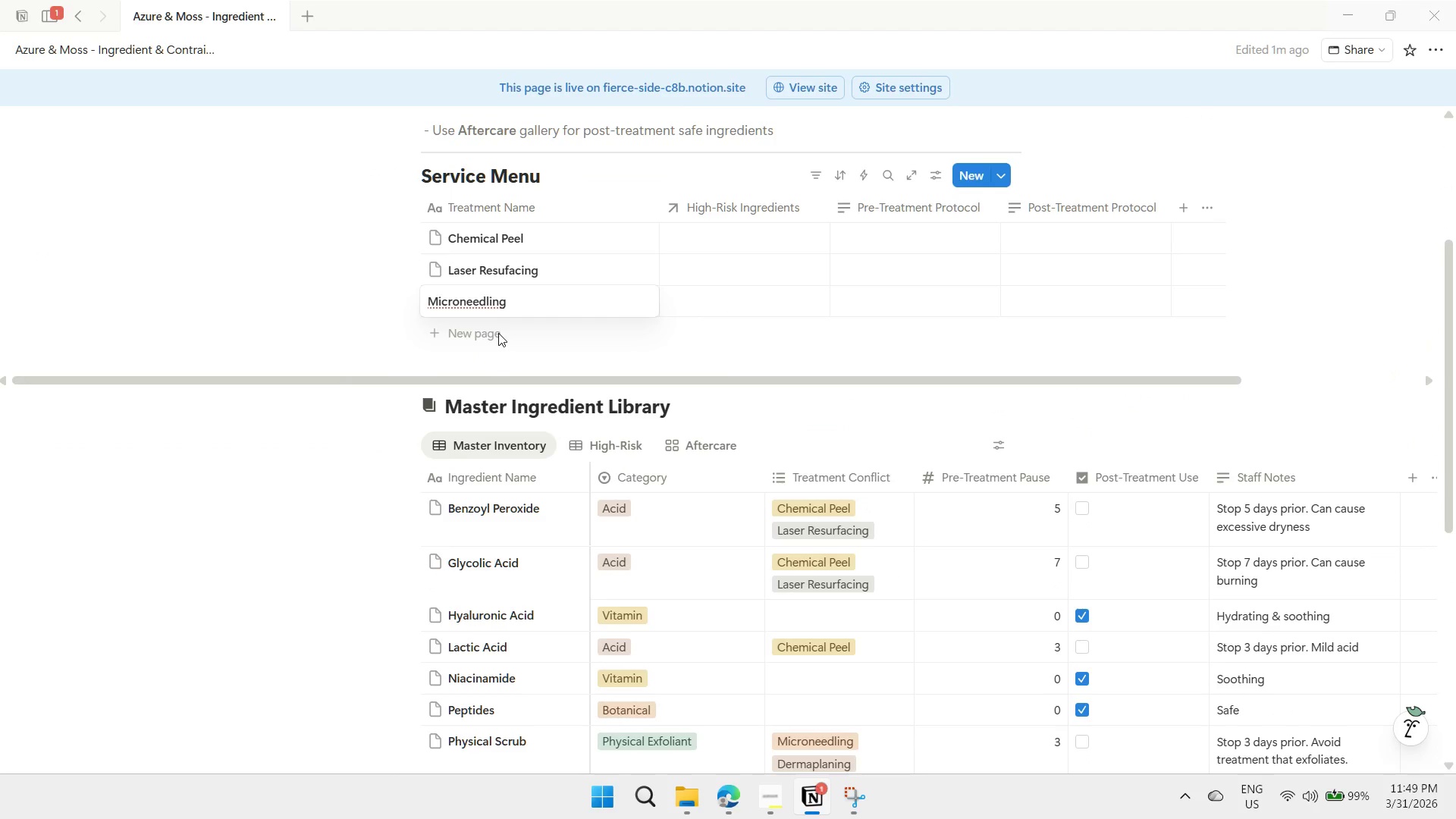 
left_click([482, 298])
 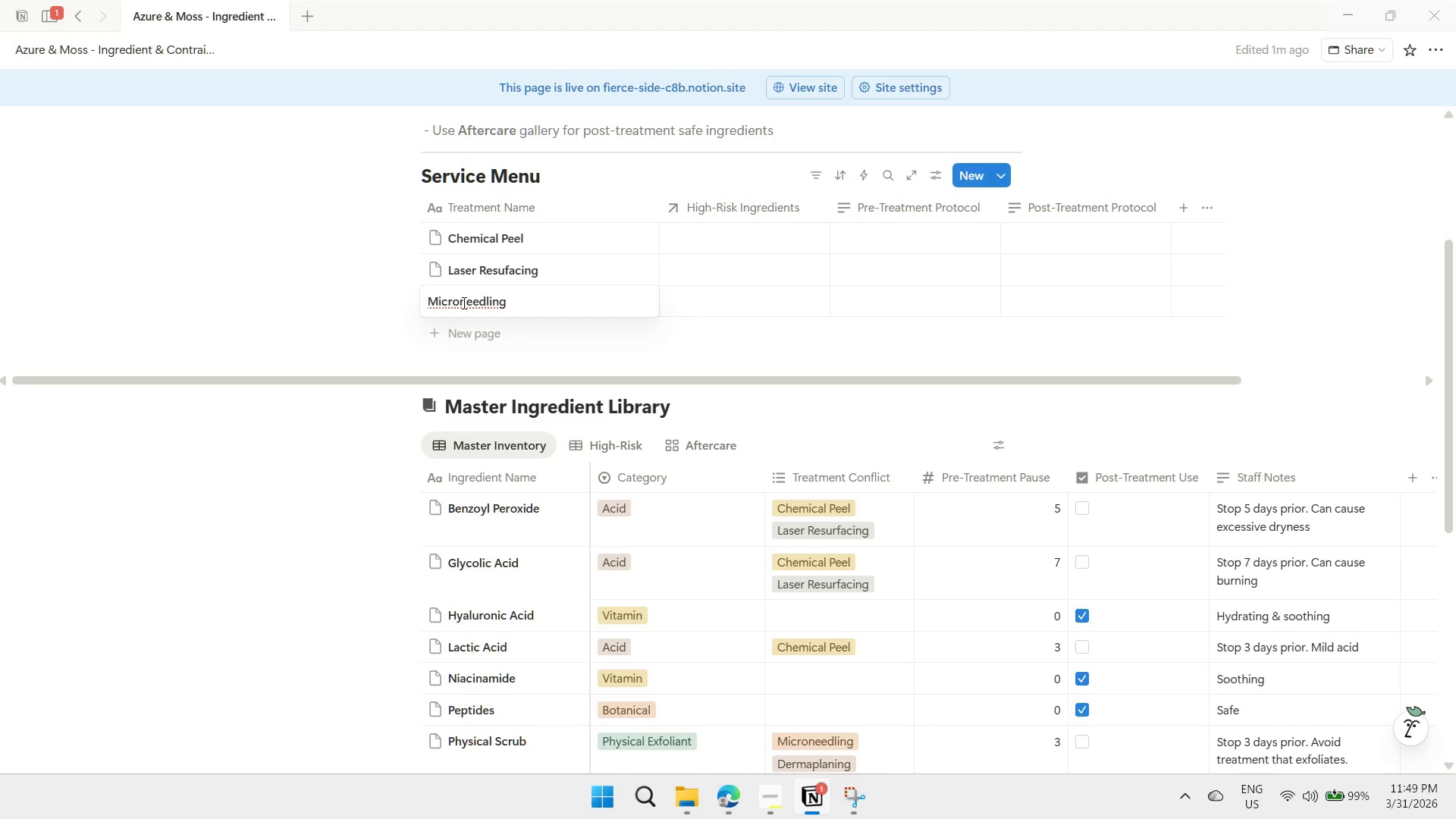 
right_click([463, 300])
 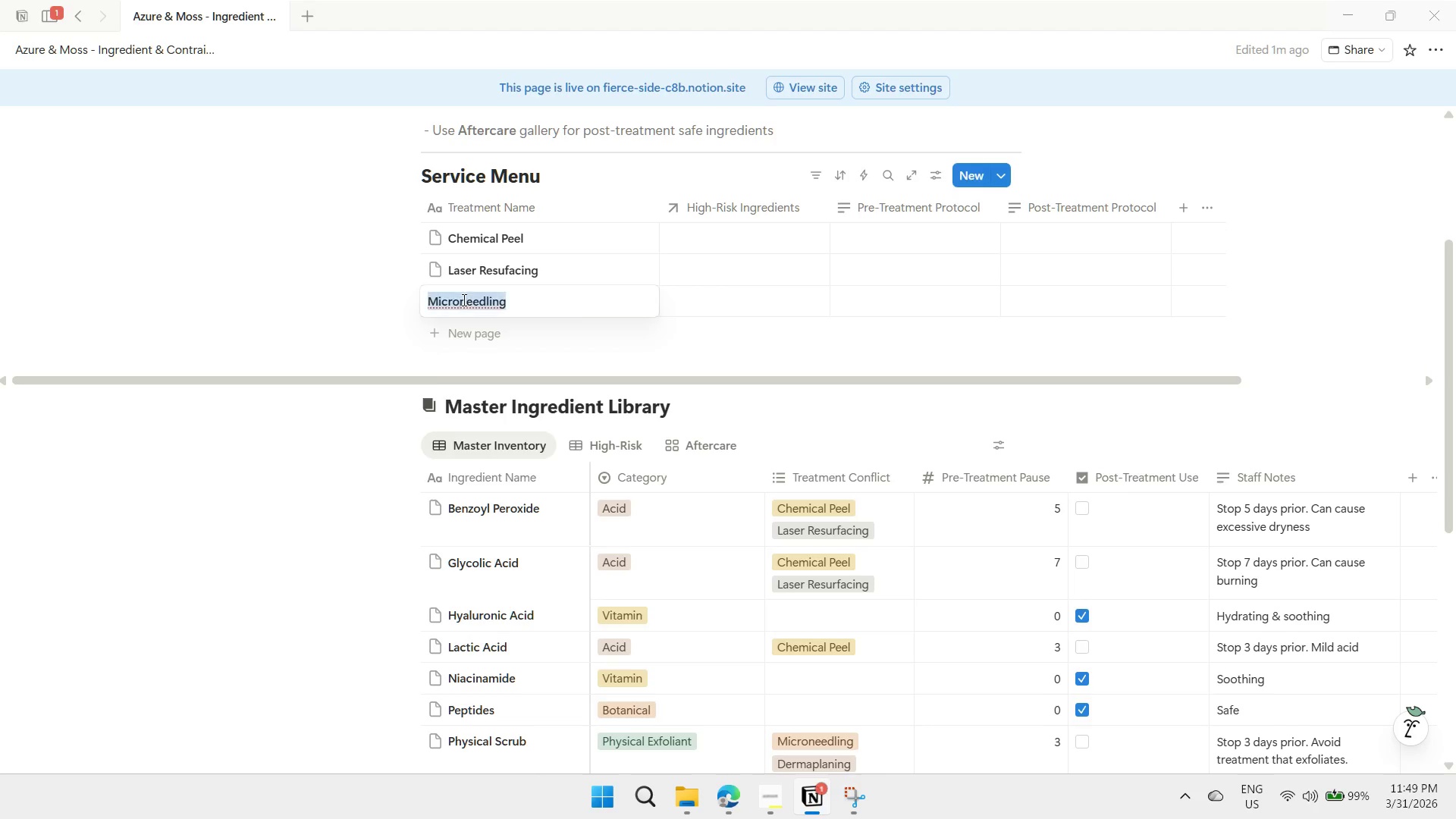 
mouse_move([465, 325])
 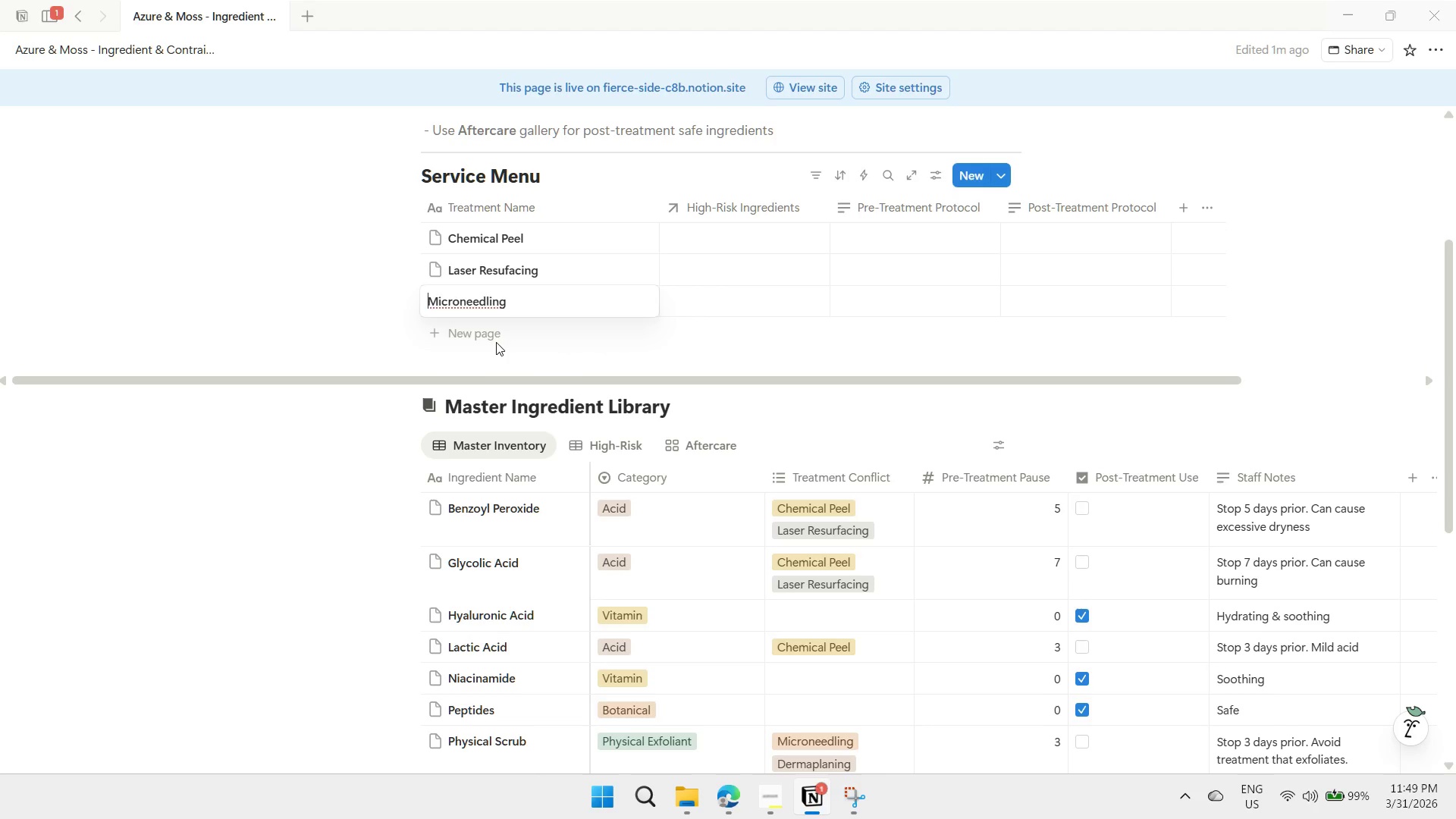 
left_click([486, 333])
 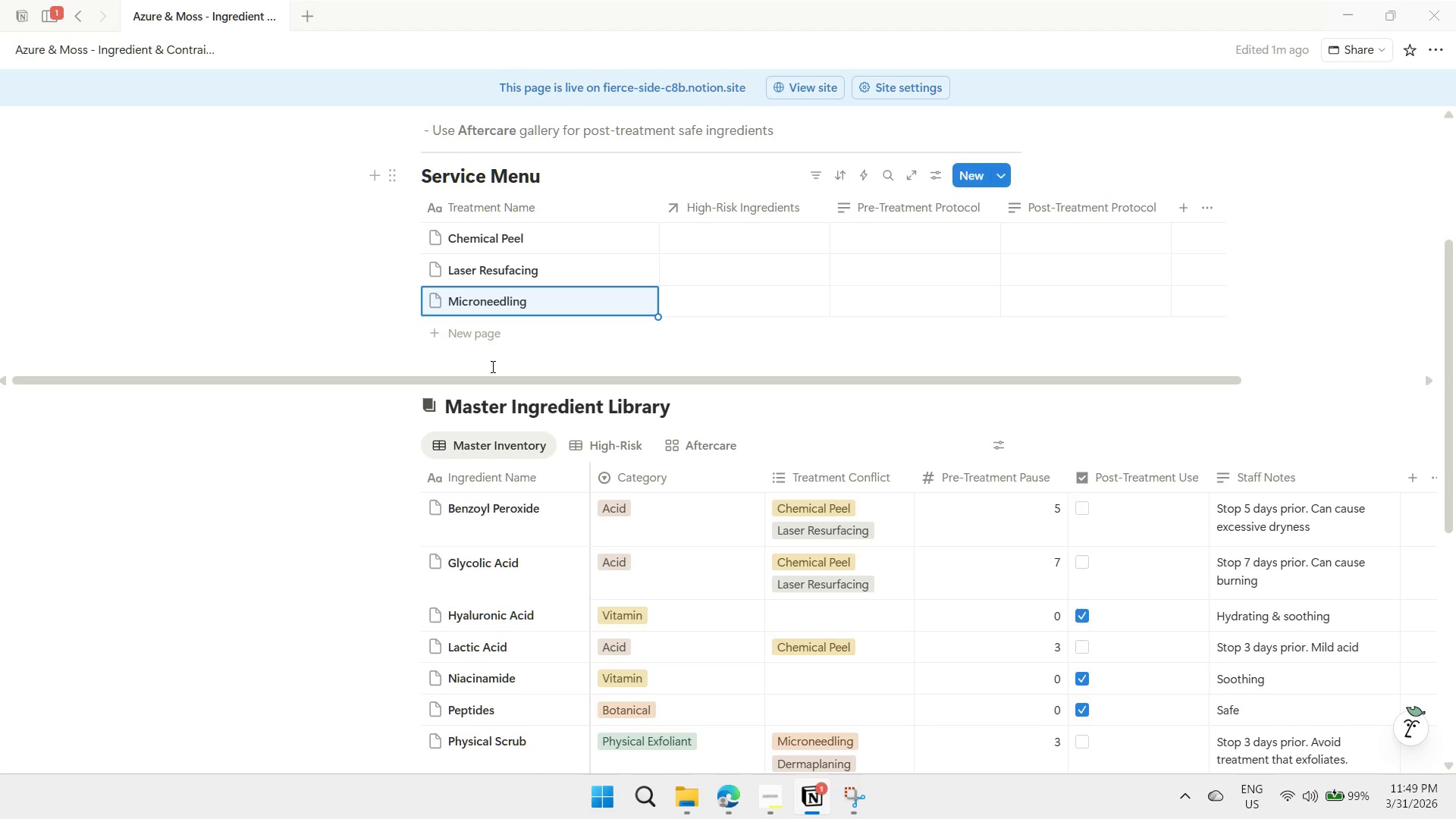 
left_click([467, 331])
 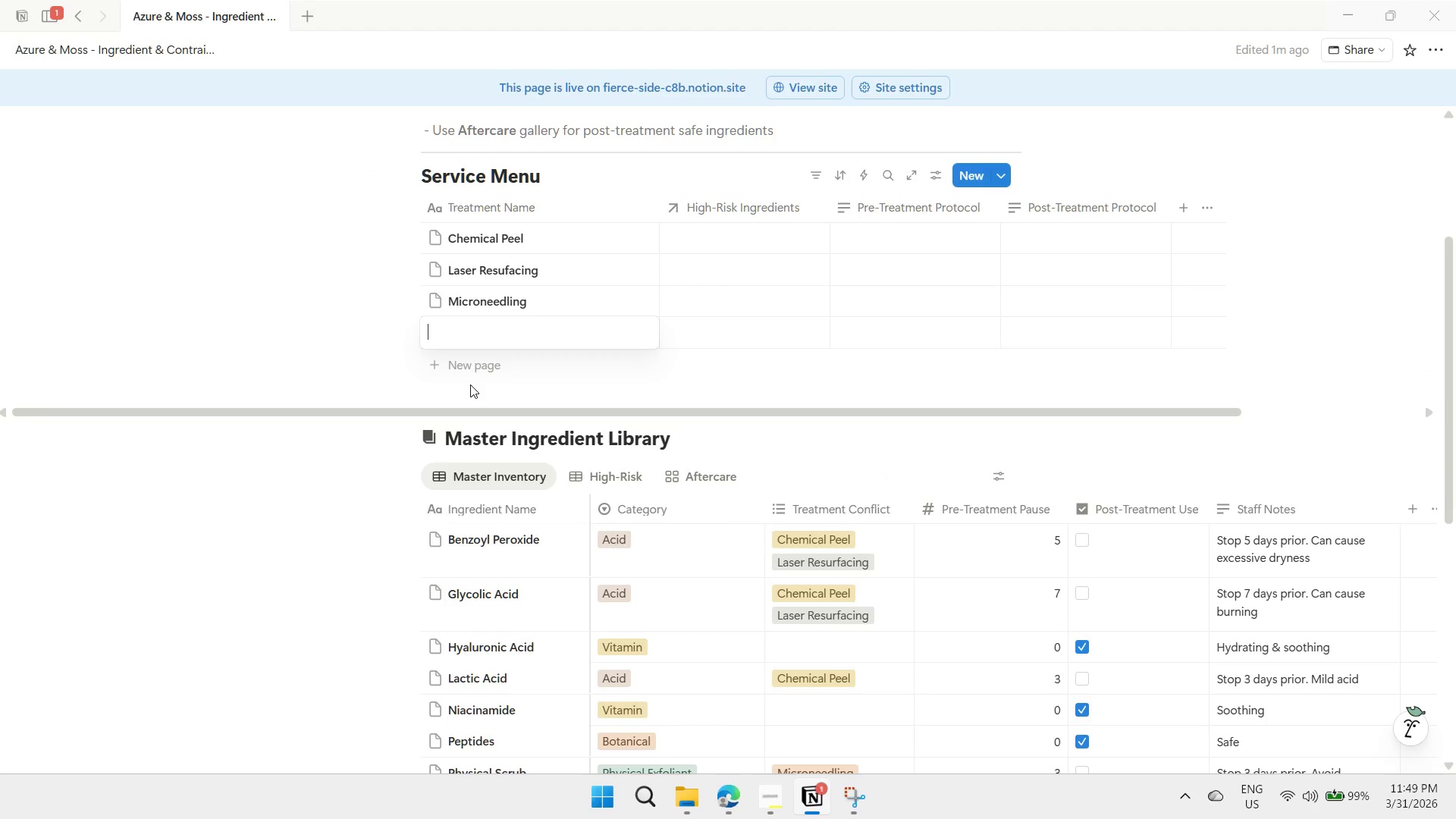 
type(Dermaplaning)
 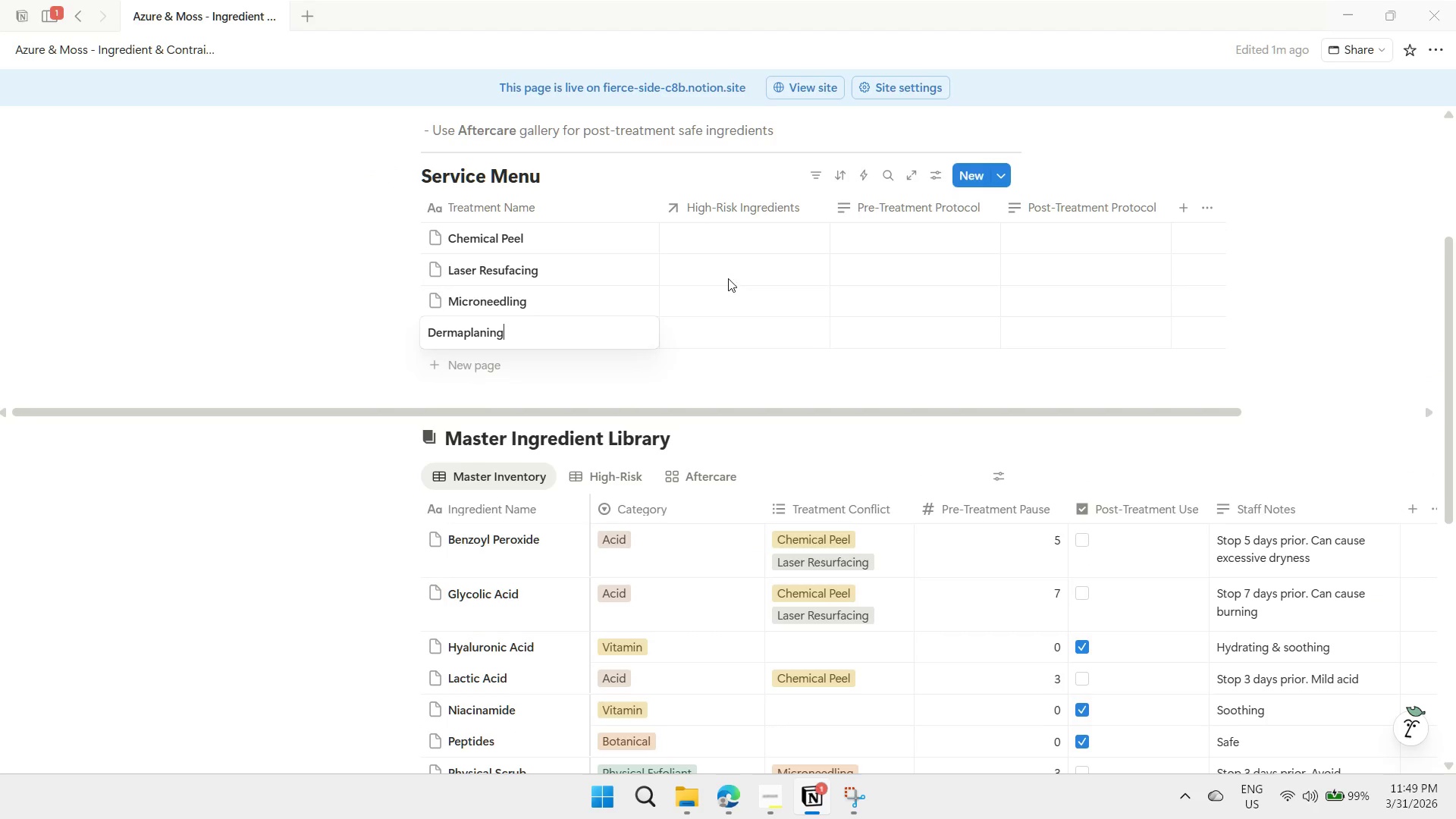 
left_click([832, 608])
 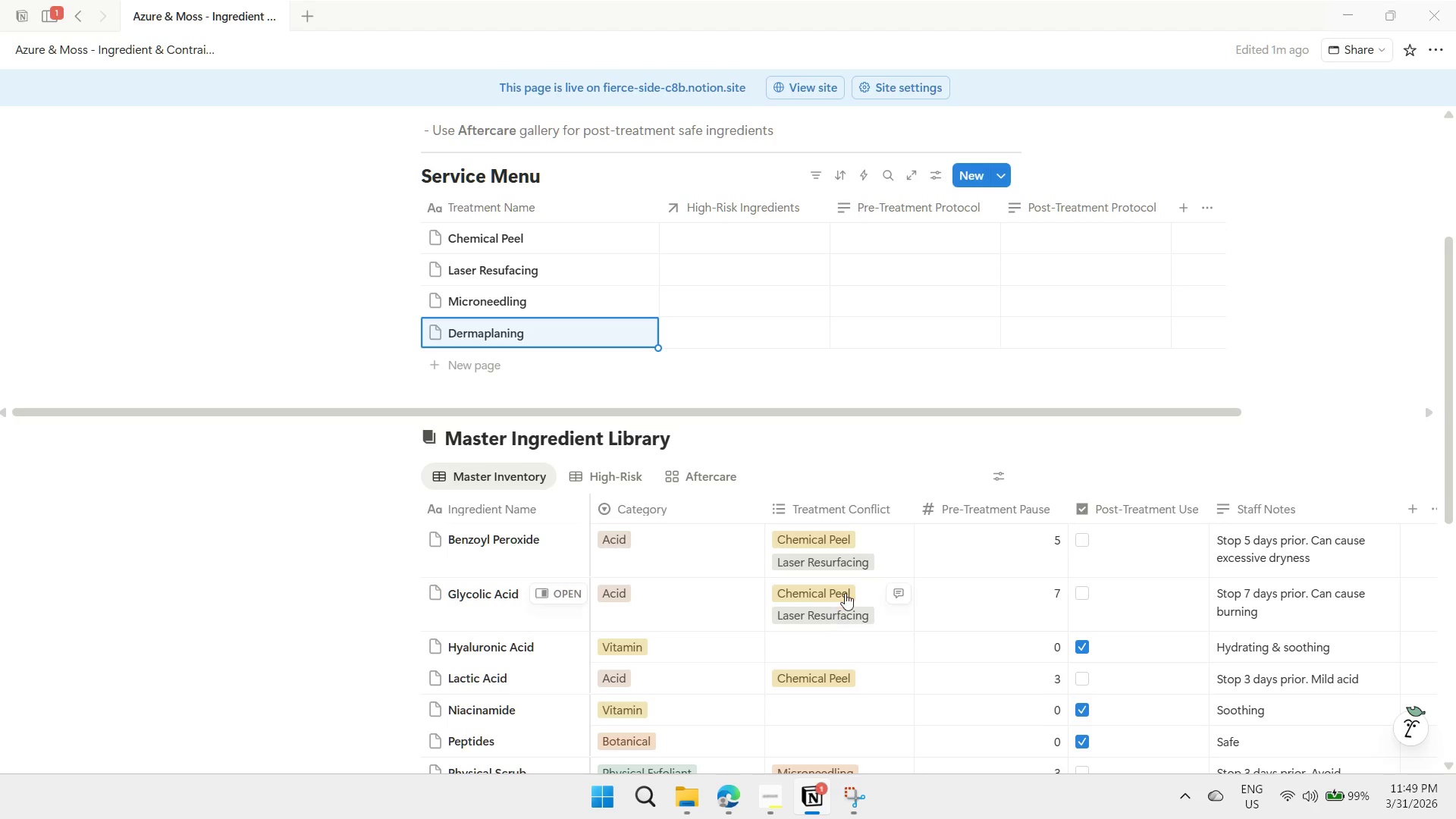 
scroll: coordinate [853, 588], scroll_direction: down, amount: 10.0
 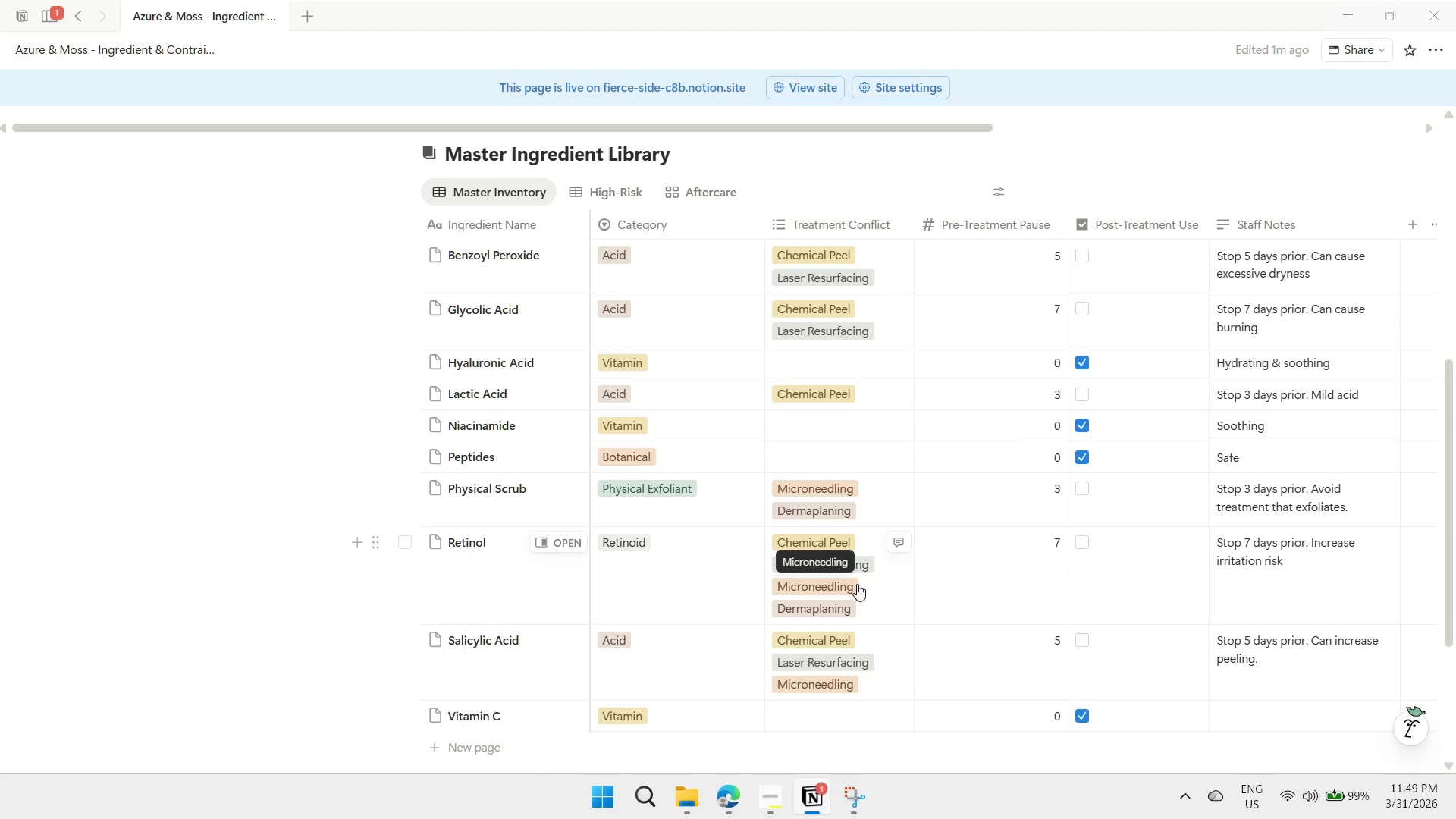 
scroll: coordinate [858, 582], scroll_direction: up, amount: 2.0
 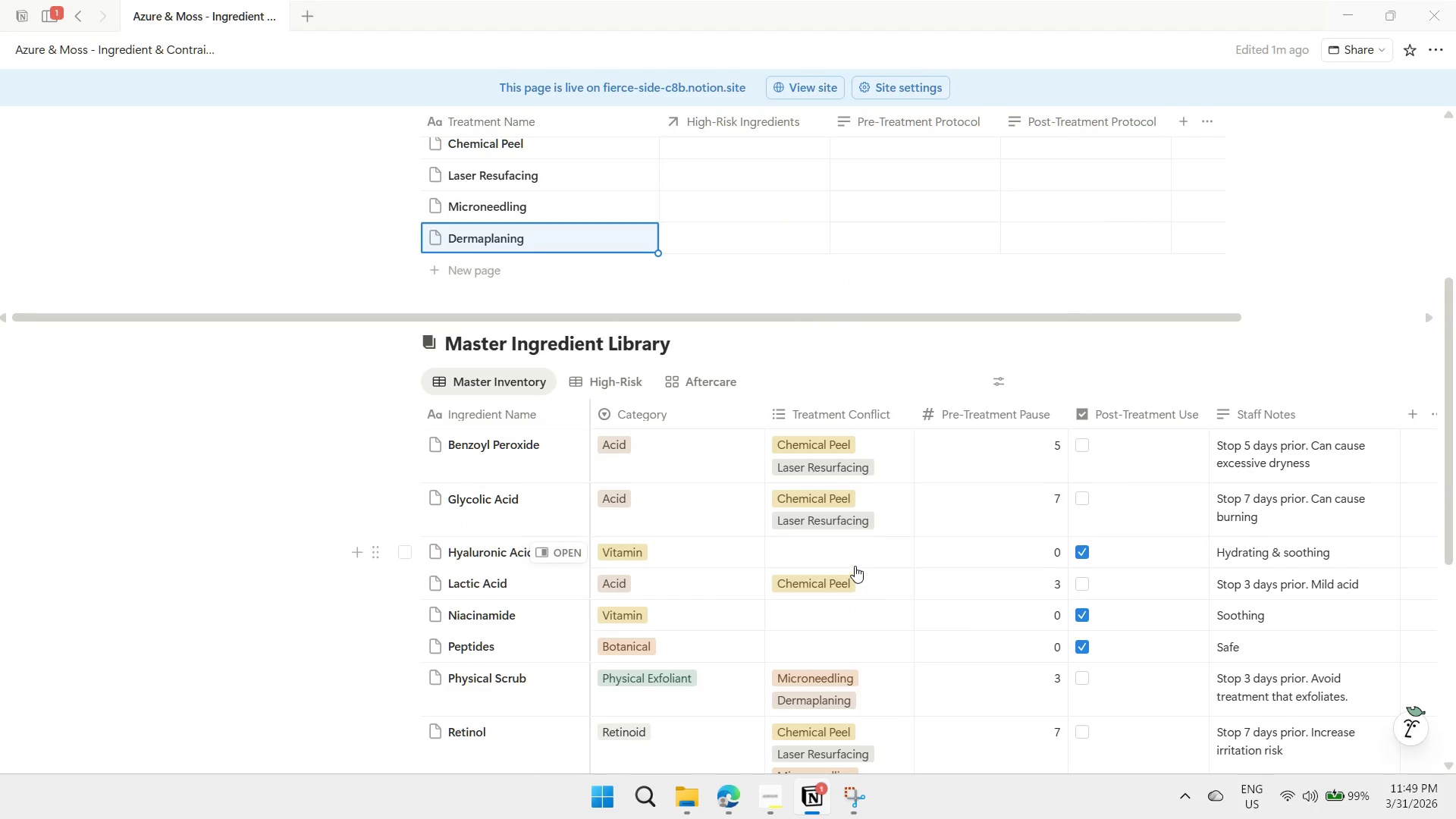 
left_click([706, 320])
 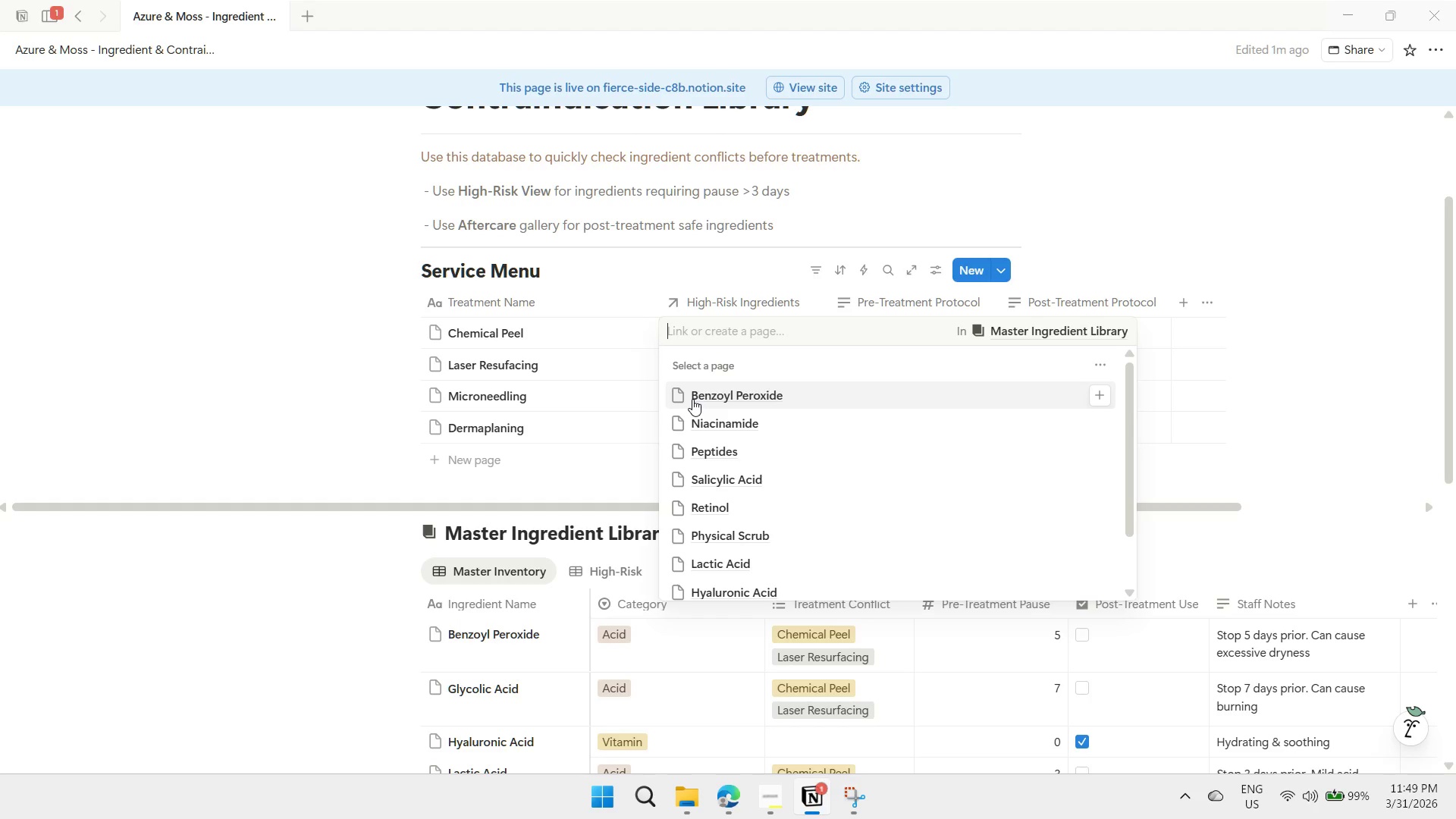 
scroll: coordinate [855, 564], scroll_direction: up, amount: 2.0
 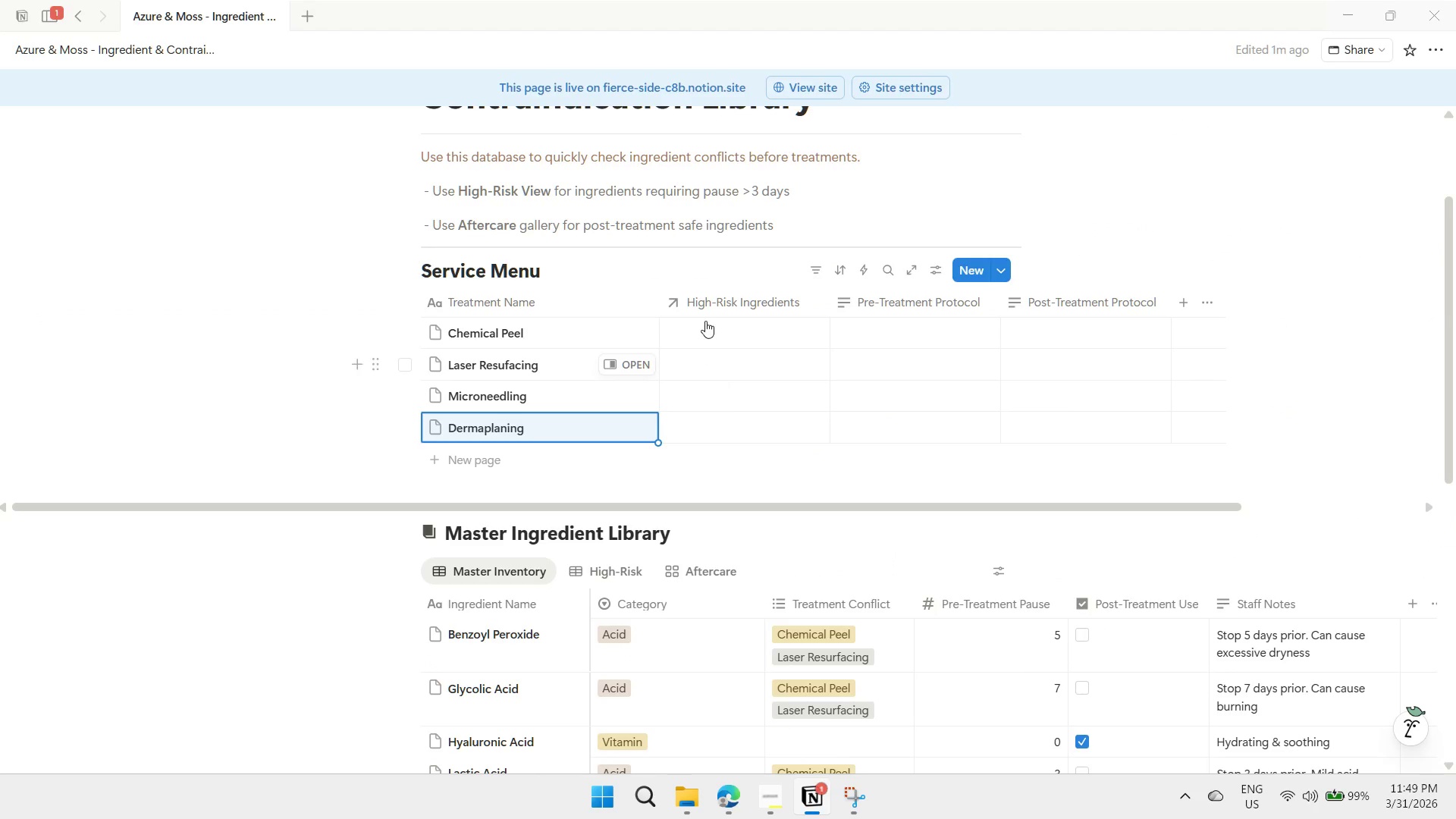 
wait(15.78)
 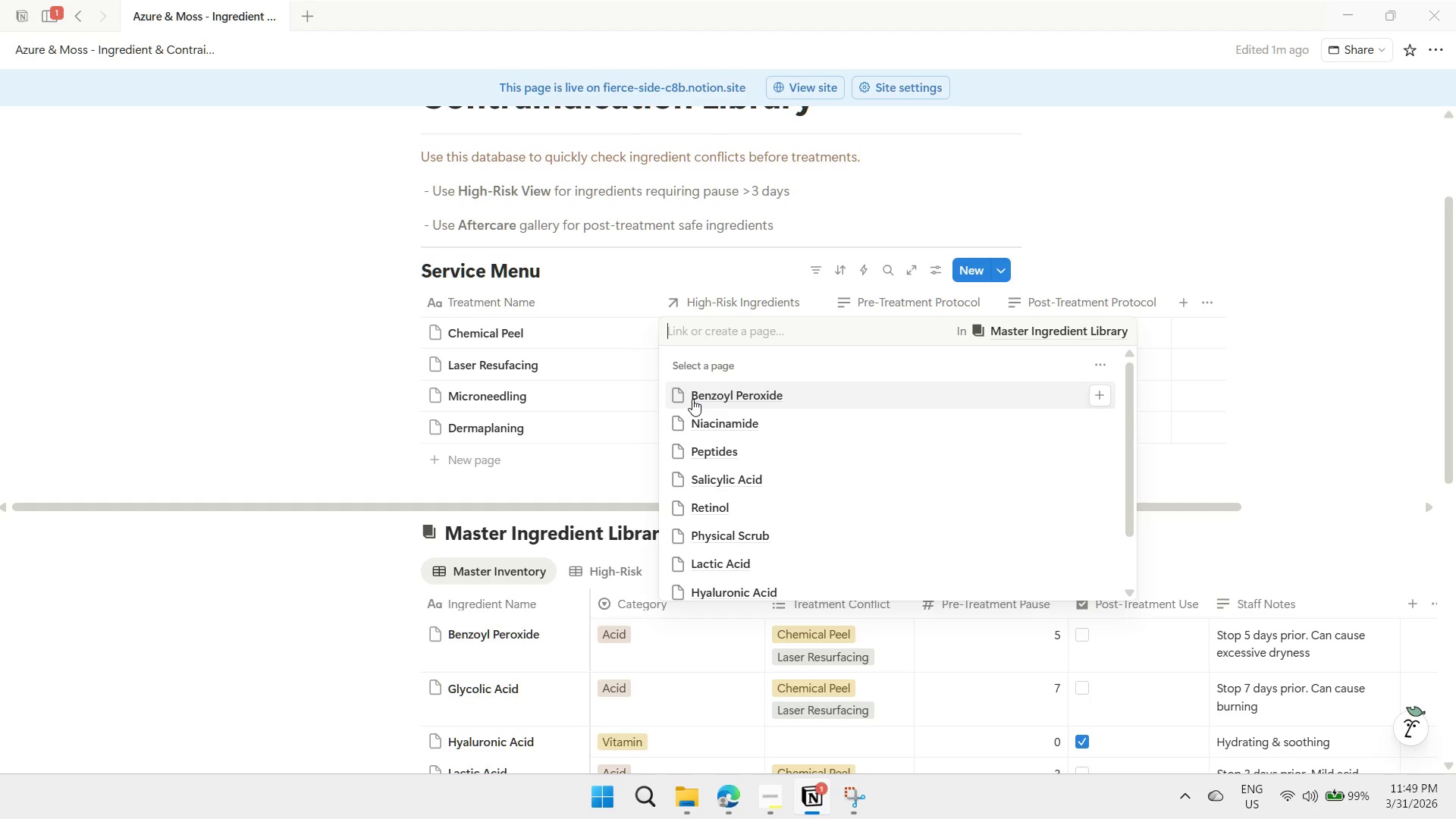 
left_click([730, 394])
 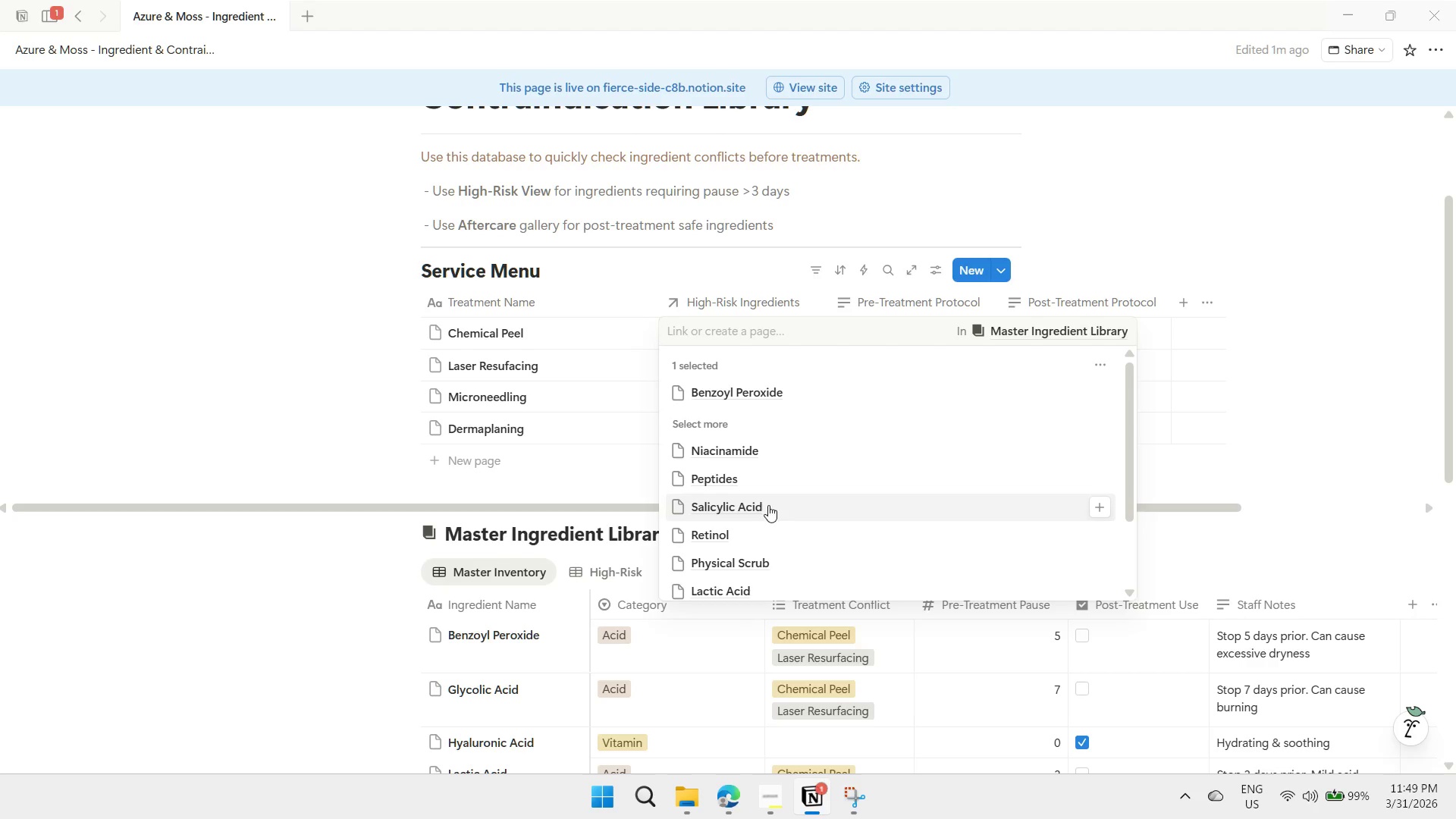 
left_click([730, 585])
 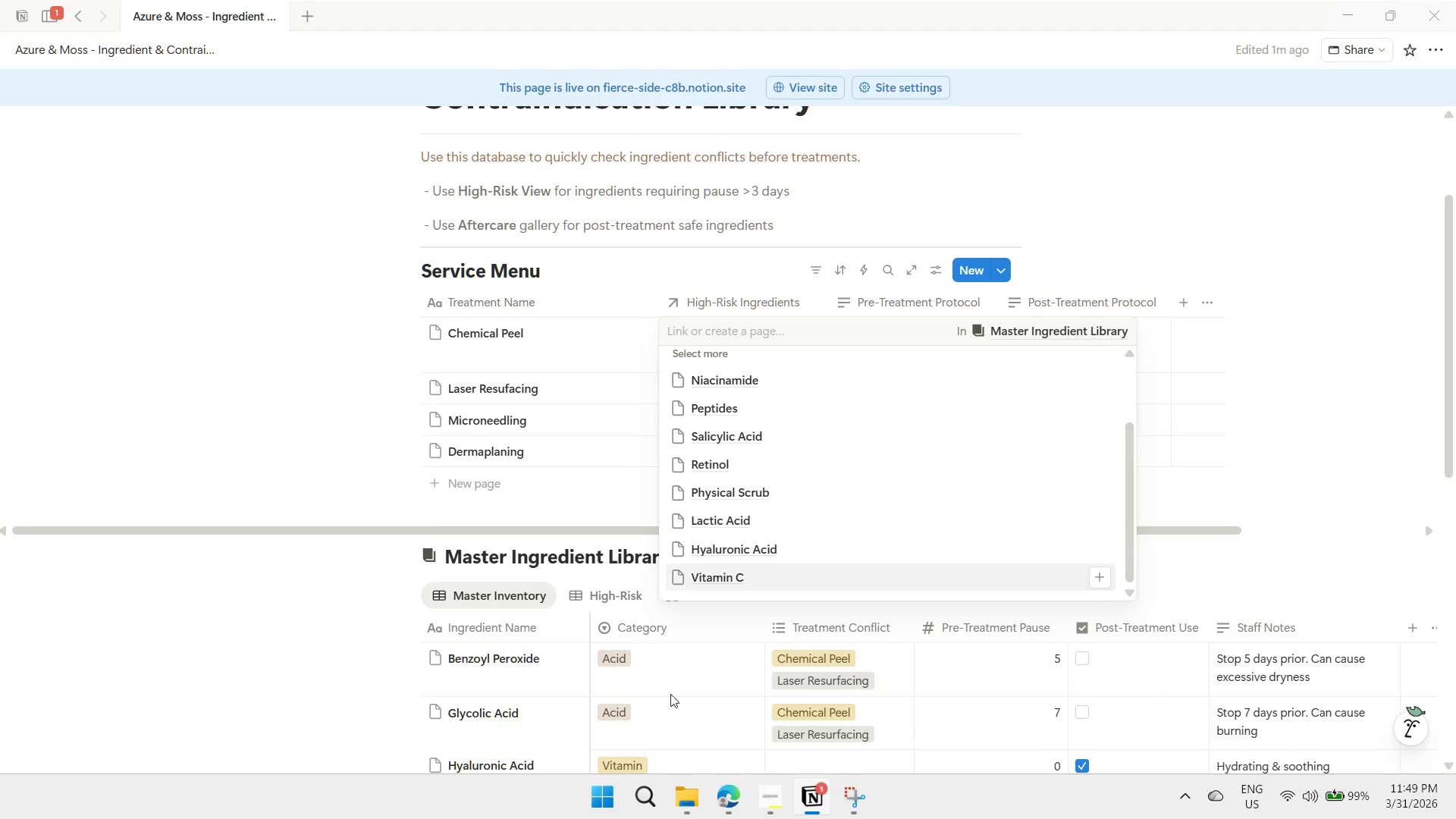 
scroll: coordinate [740, 570], scroll_direction: down, amount: 1.0
 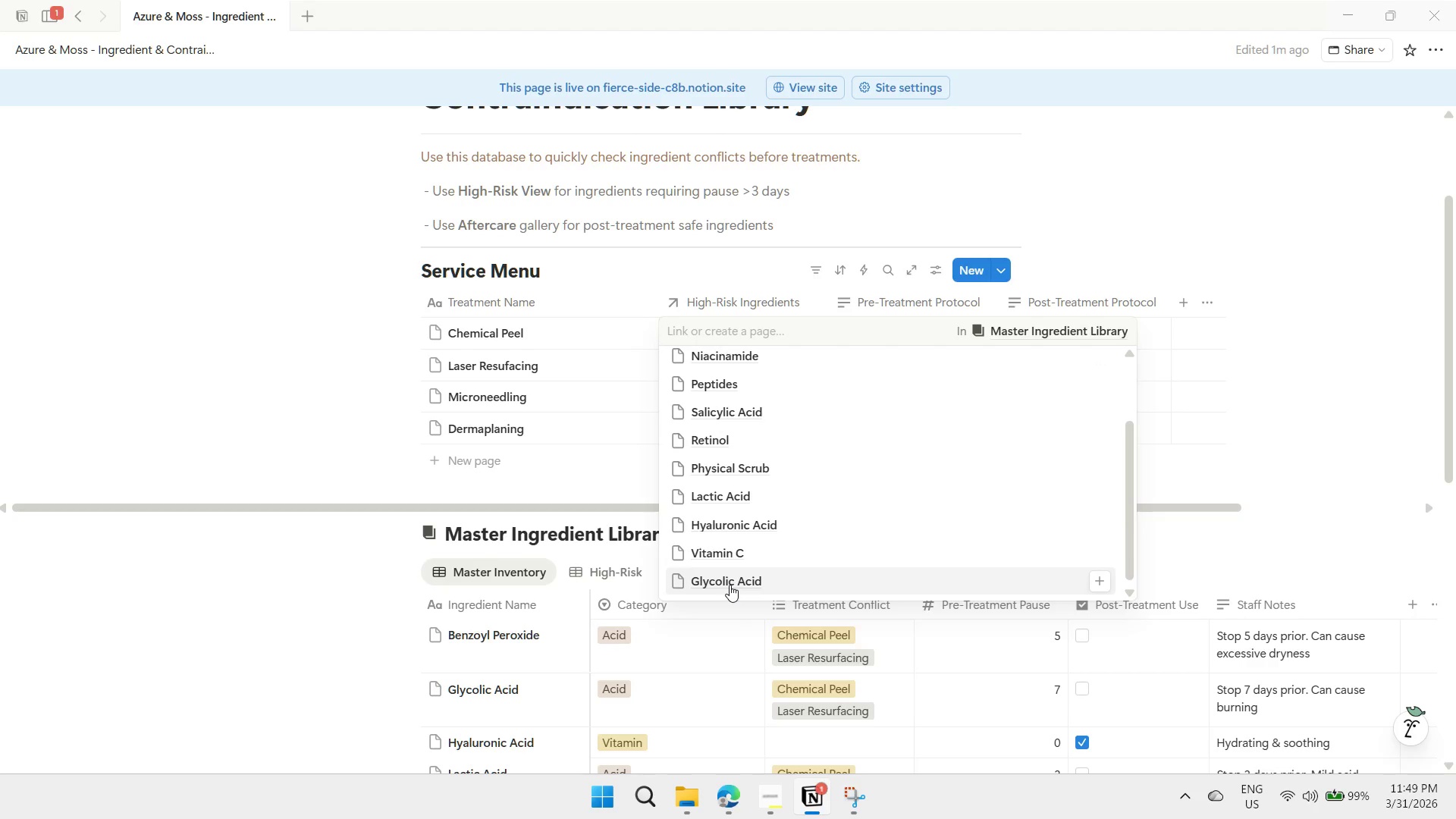 
left_click([308, 489])
 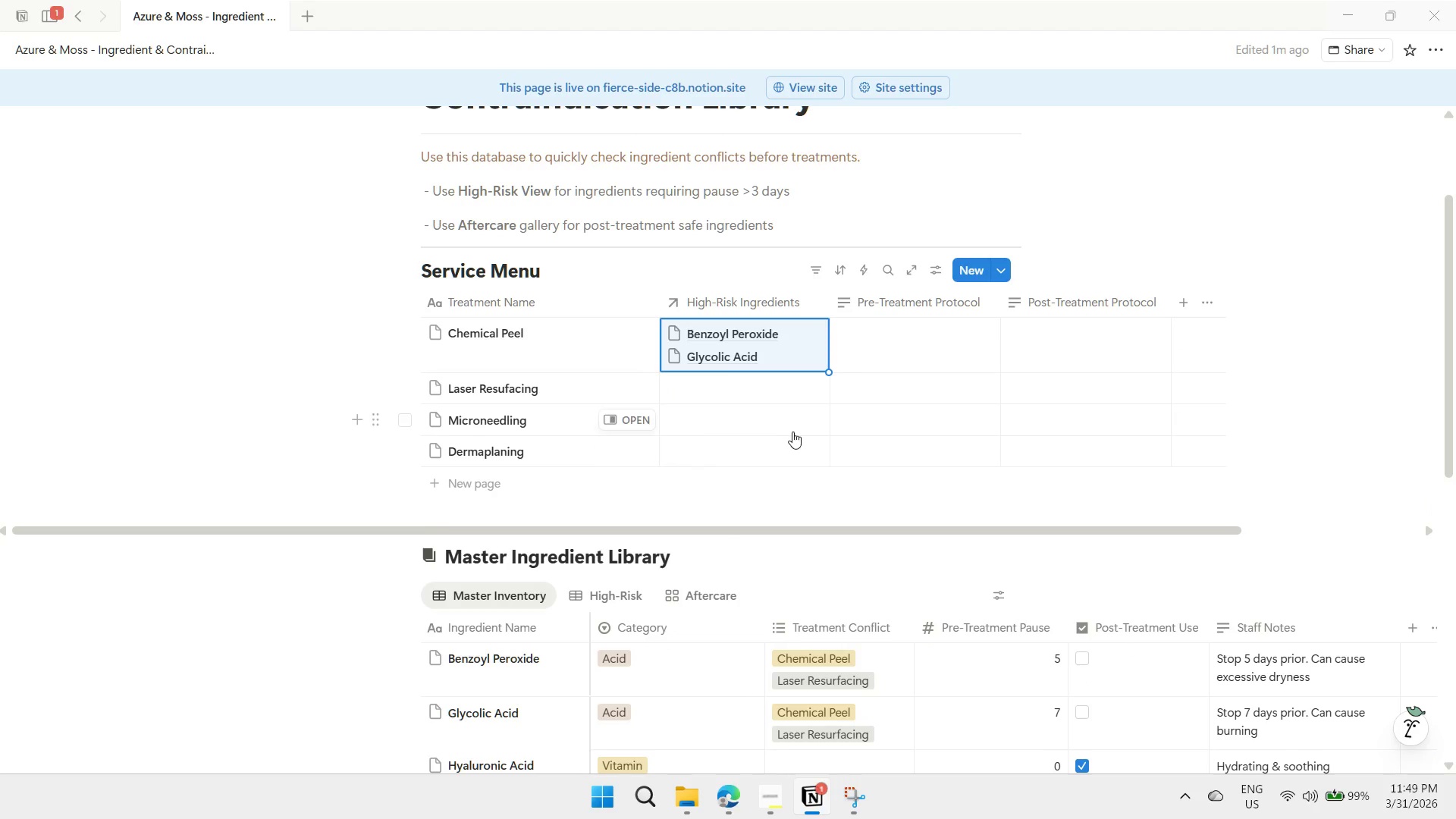 
scroll: coordinate [794, 431], scroll_direction: down, amount: 5.0
 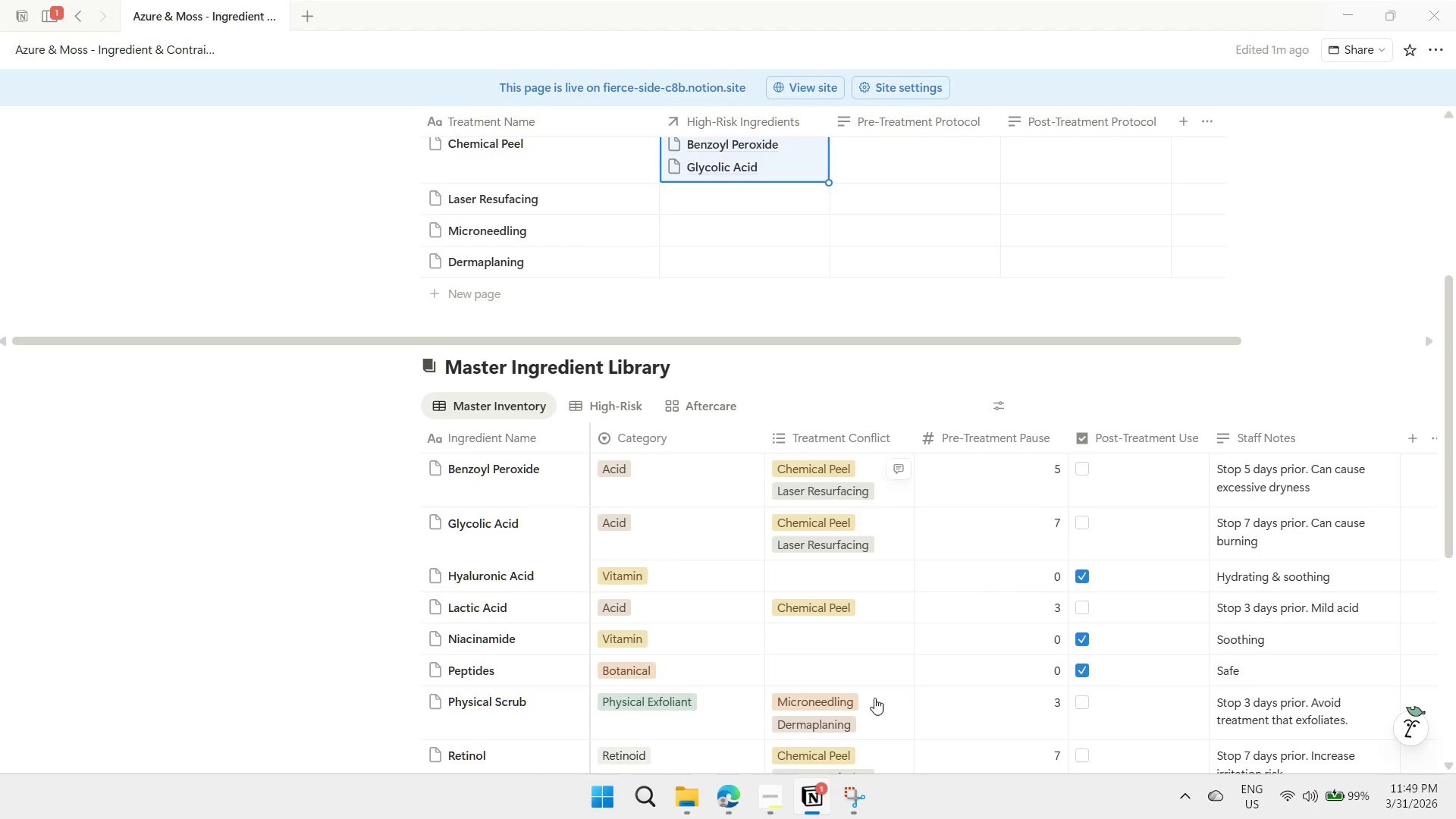 
left_click([770, 809])